 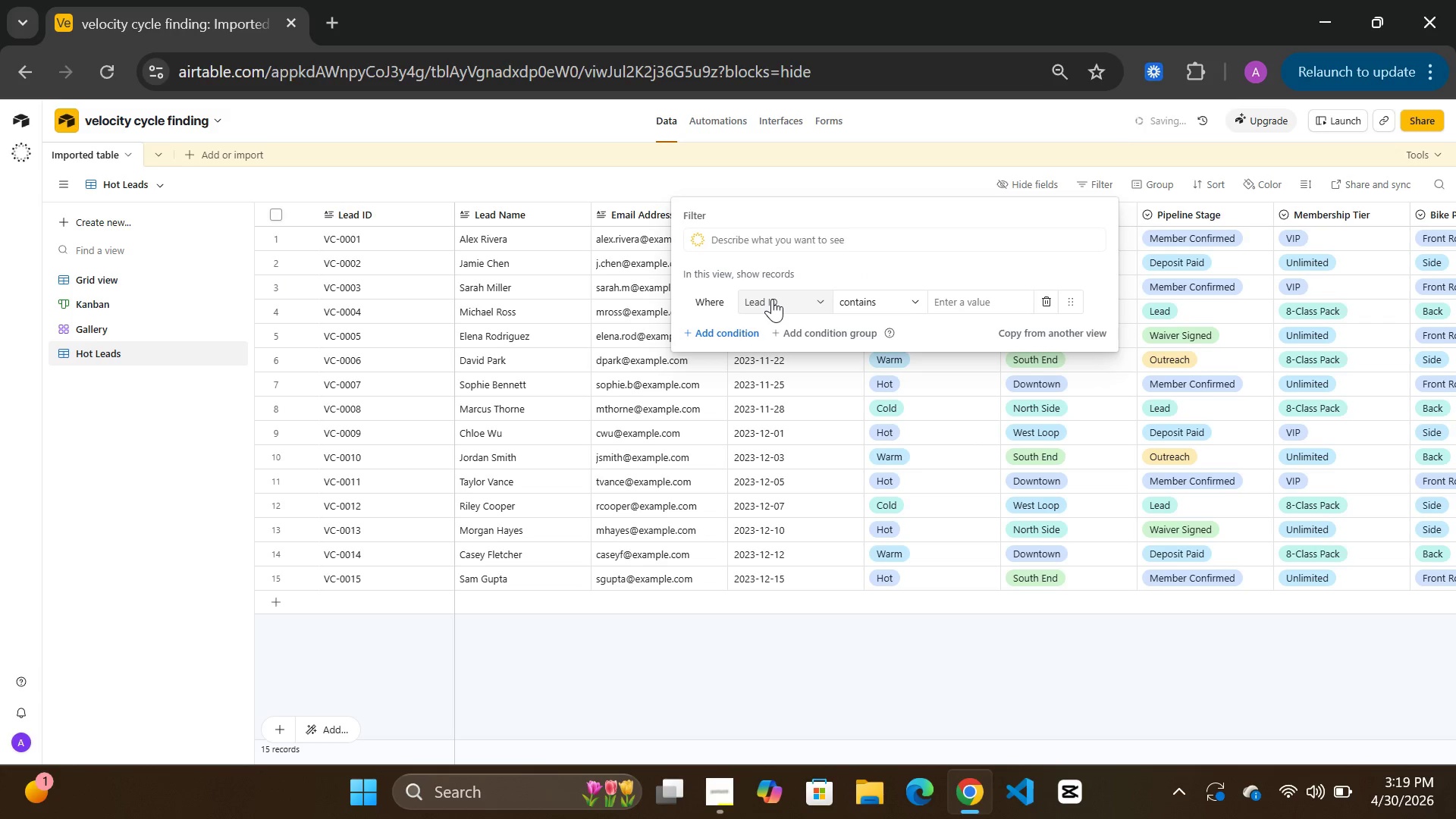 
left_click([814, 307])
 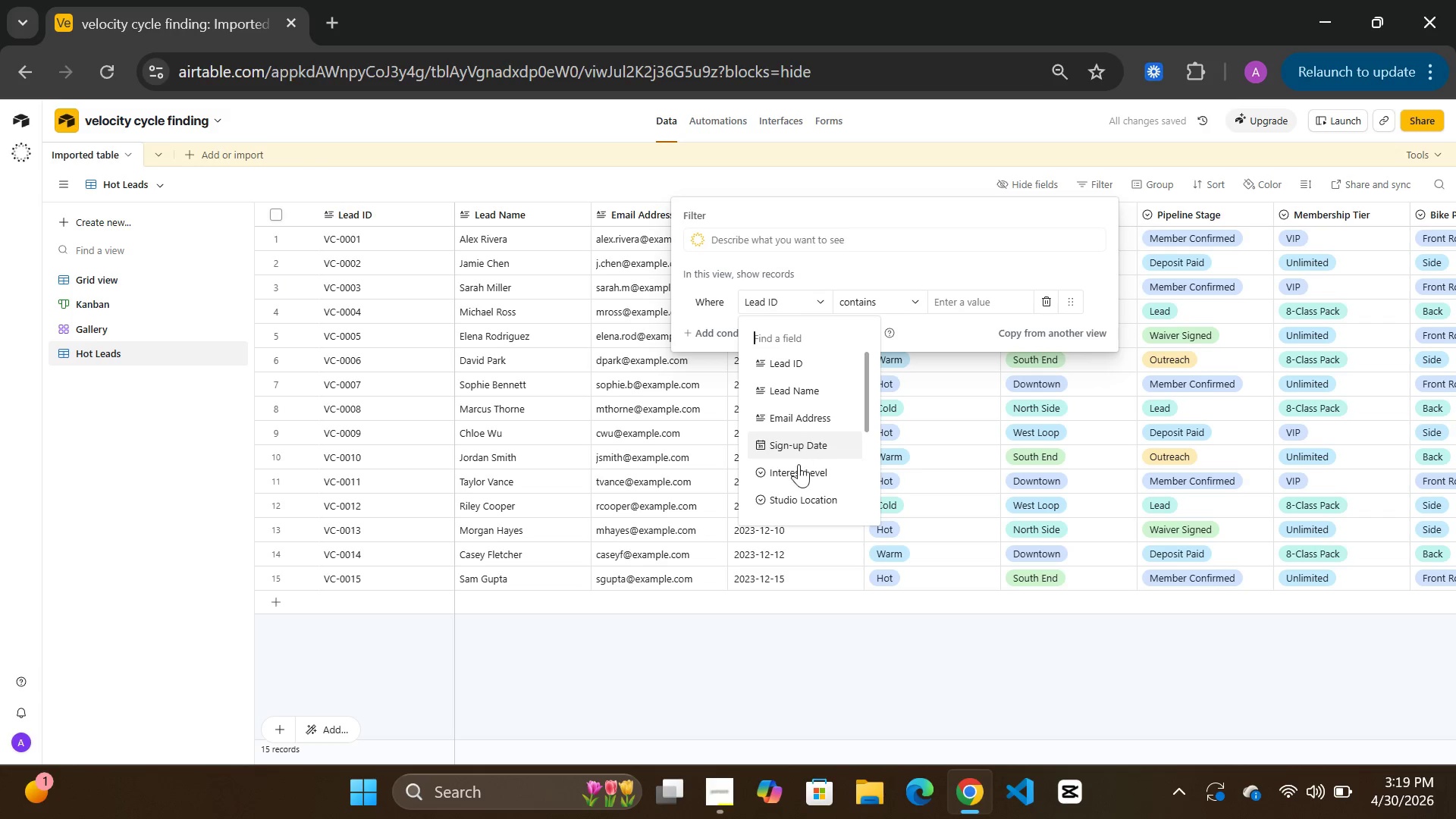 
left_click([799, 478])
 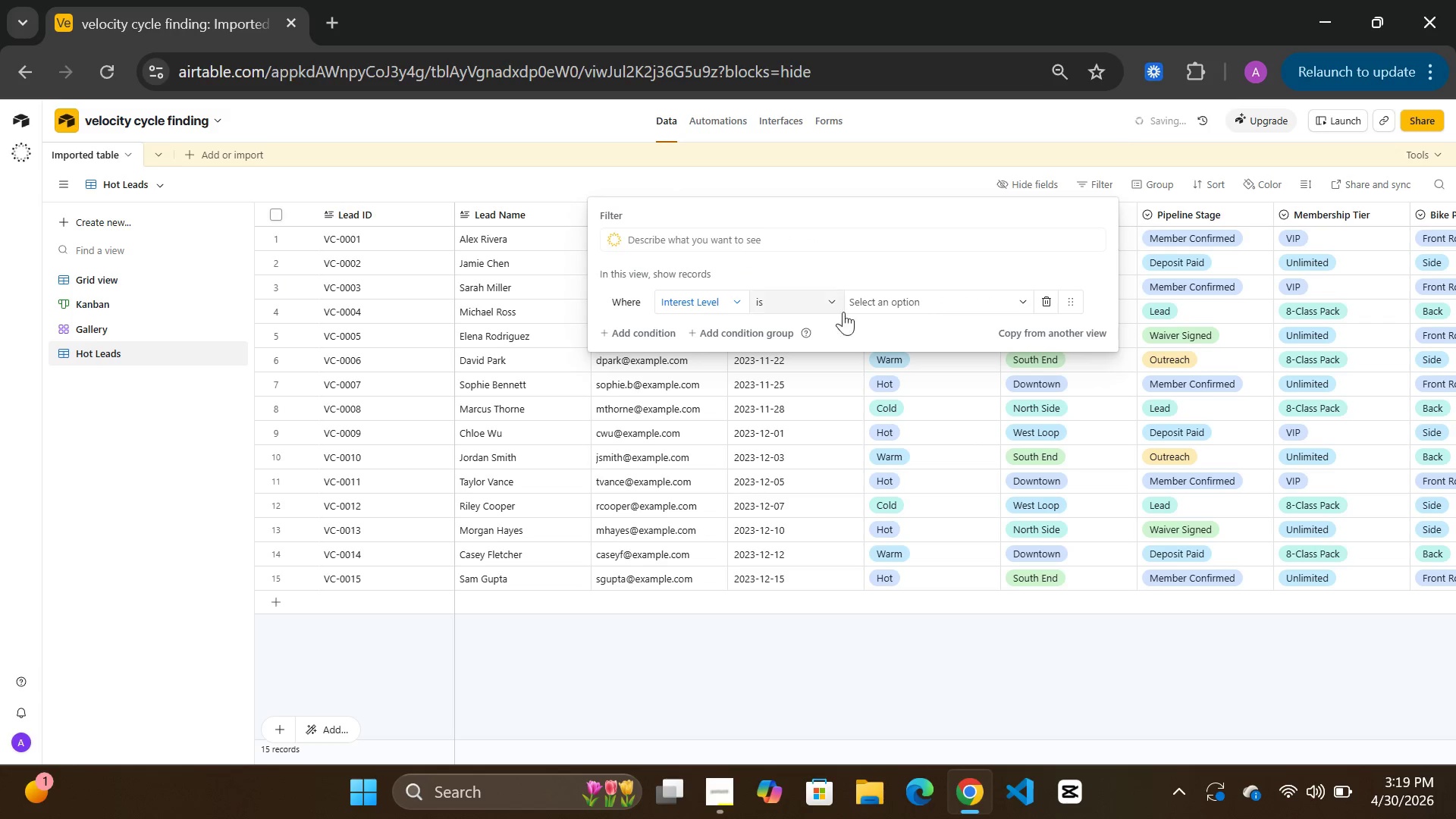 
left_click([913, 299])
 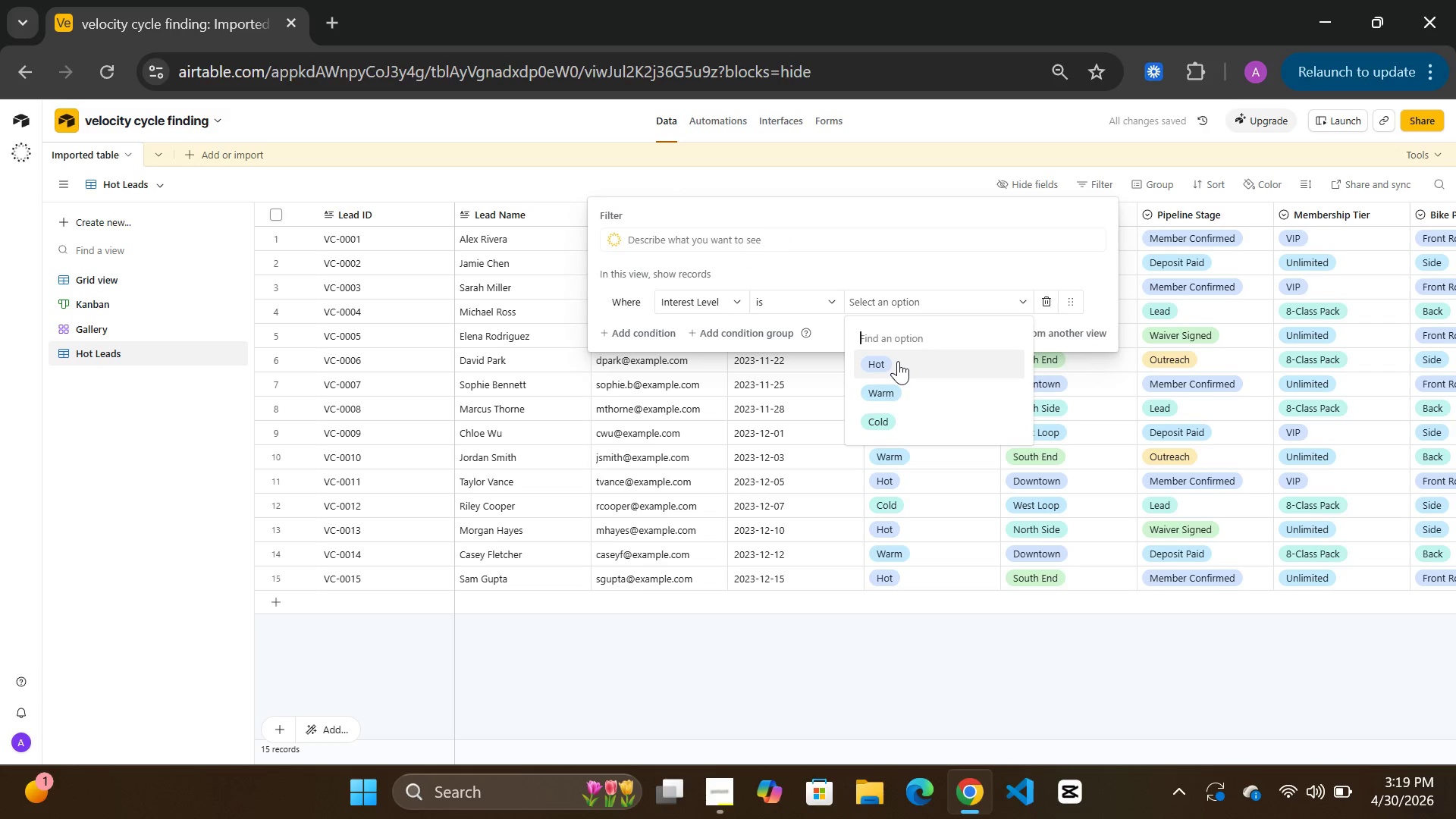 
left_click([898, 361])
 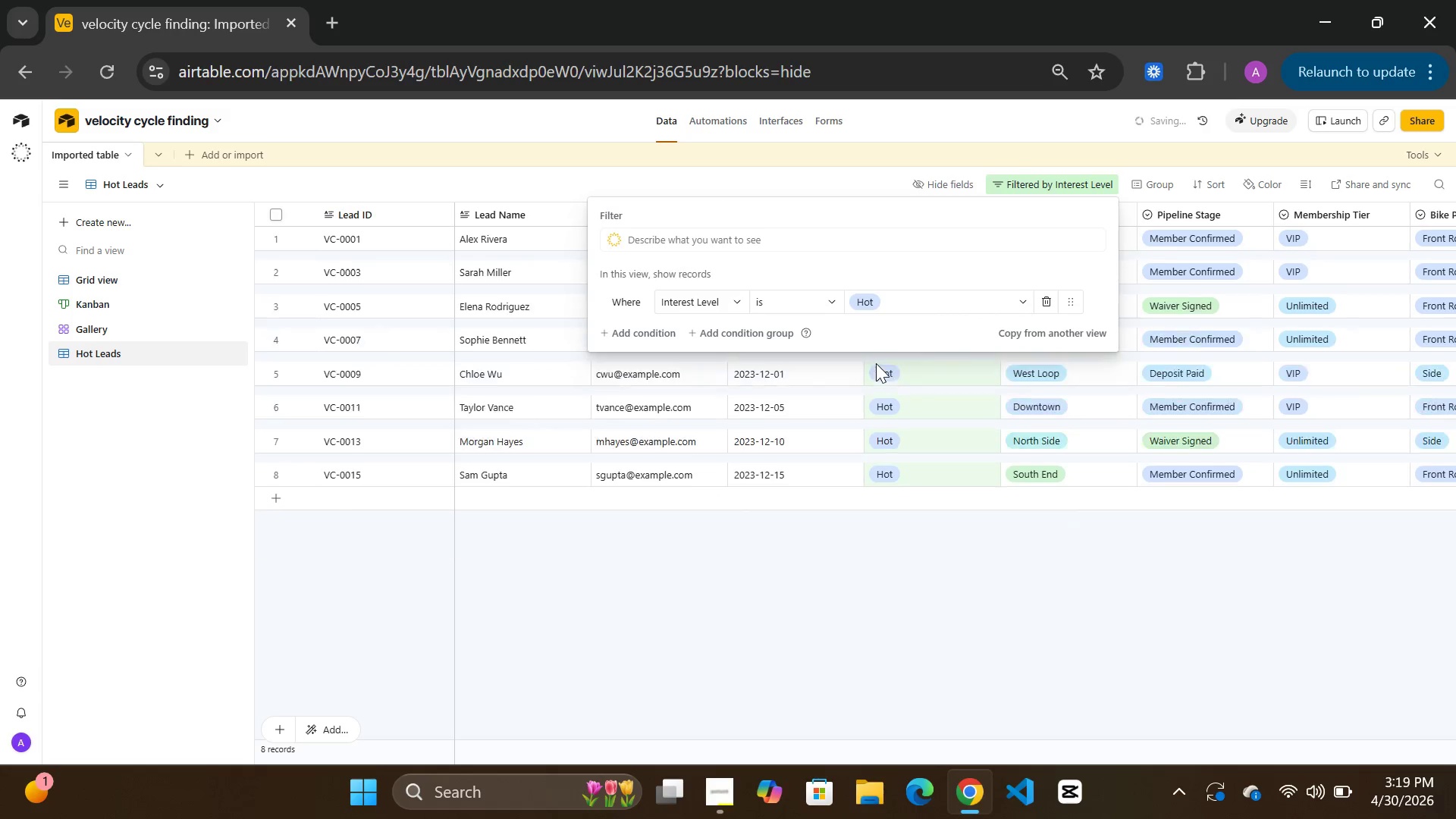 
left_click([876, 363])
 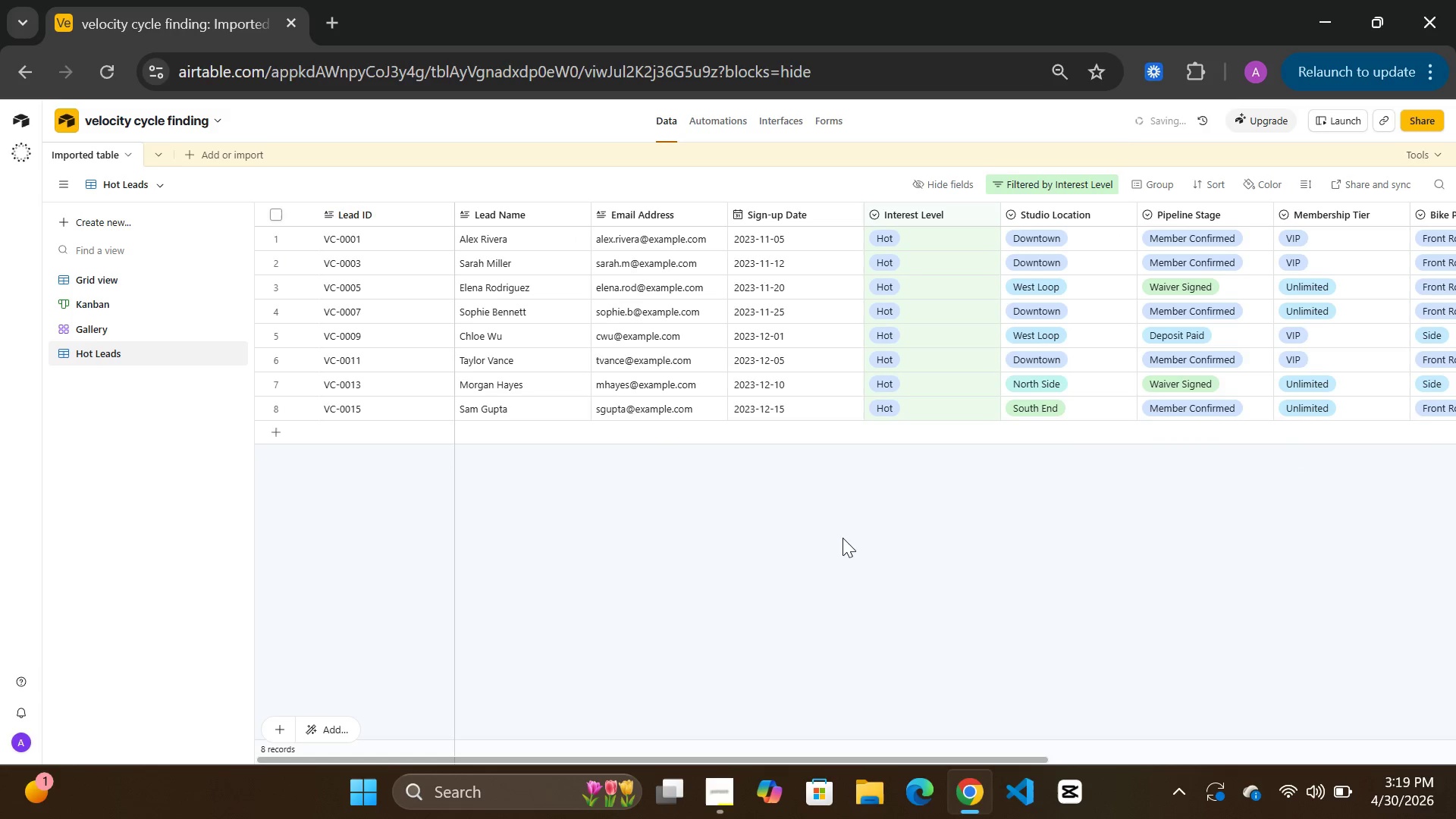 
scroll: coordinate [843, 538], scroll_direction: up, amount: 3.0
 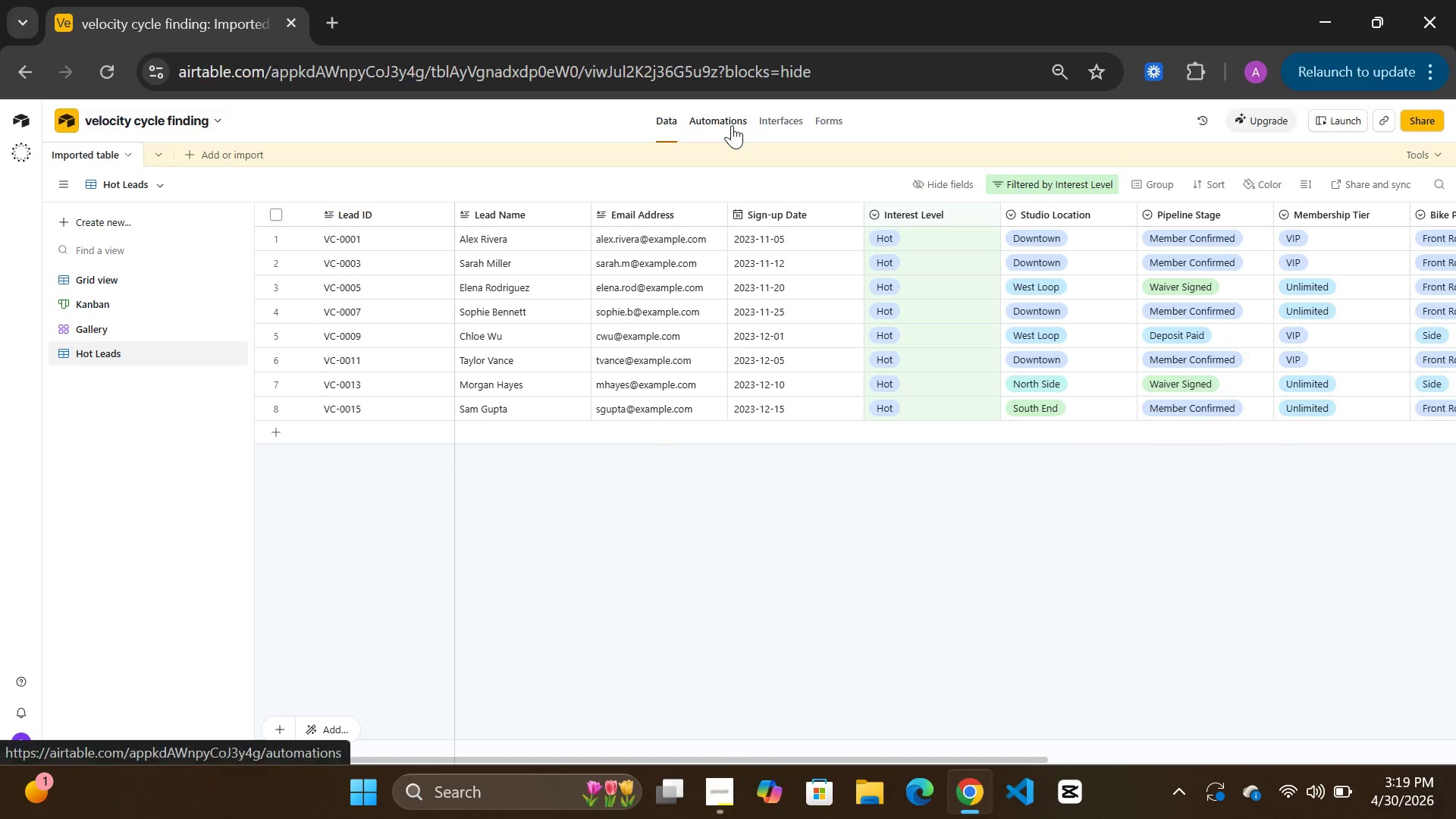 
wait(11.94)
 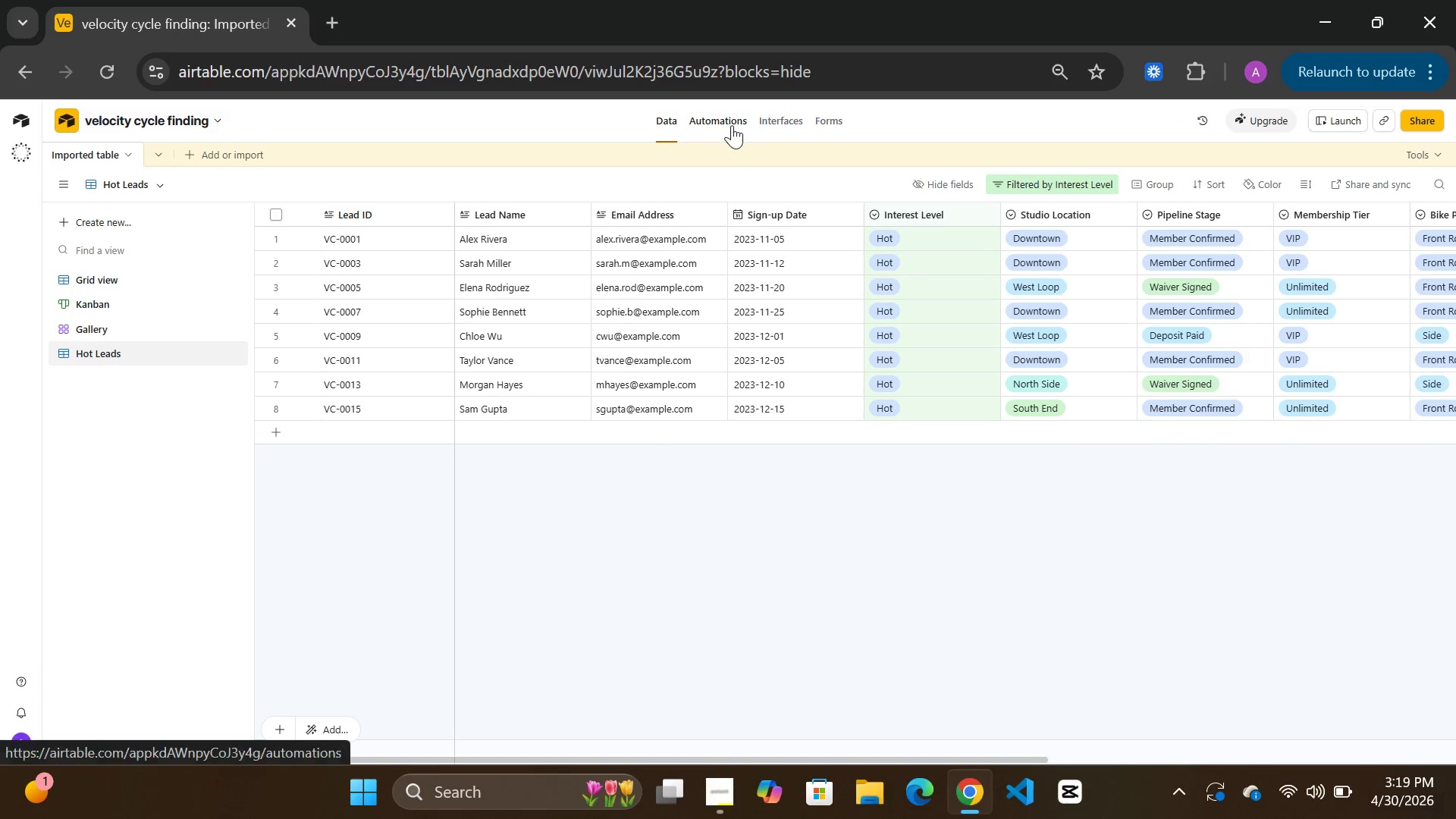 
mouse_move([190, 359])
 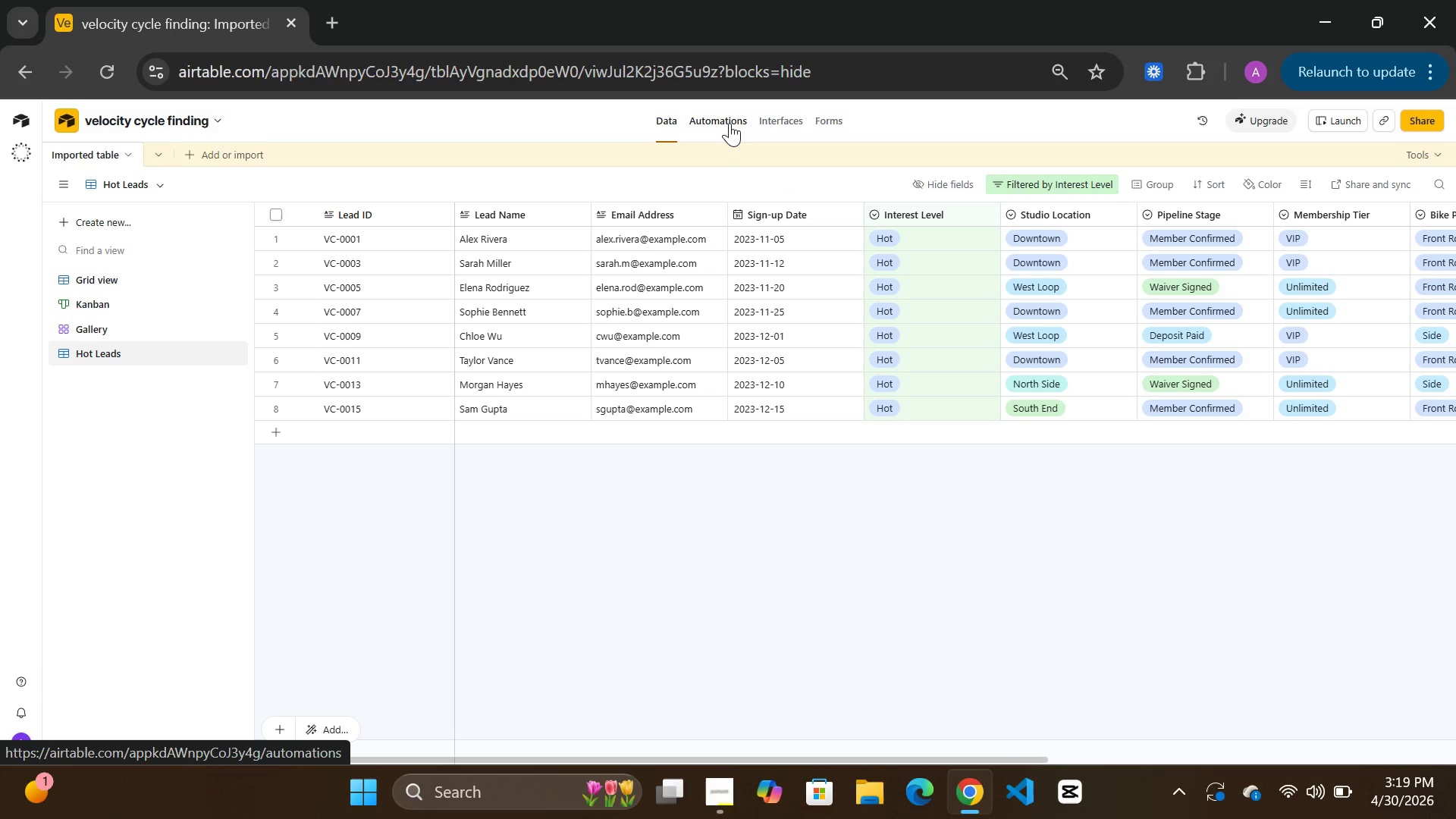 
wait(8.06)
 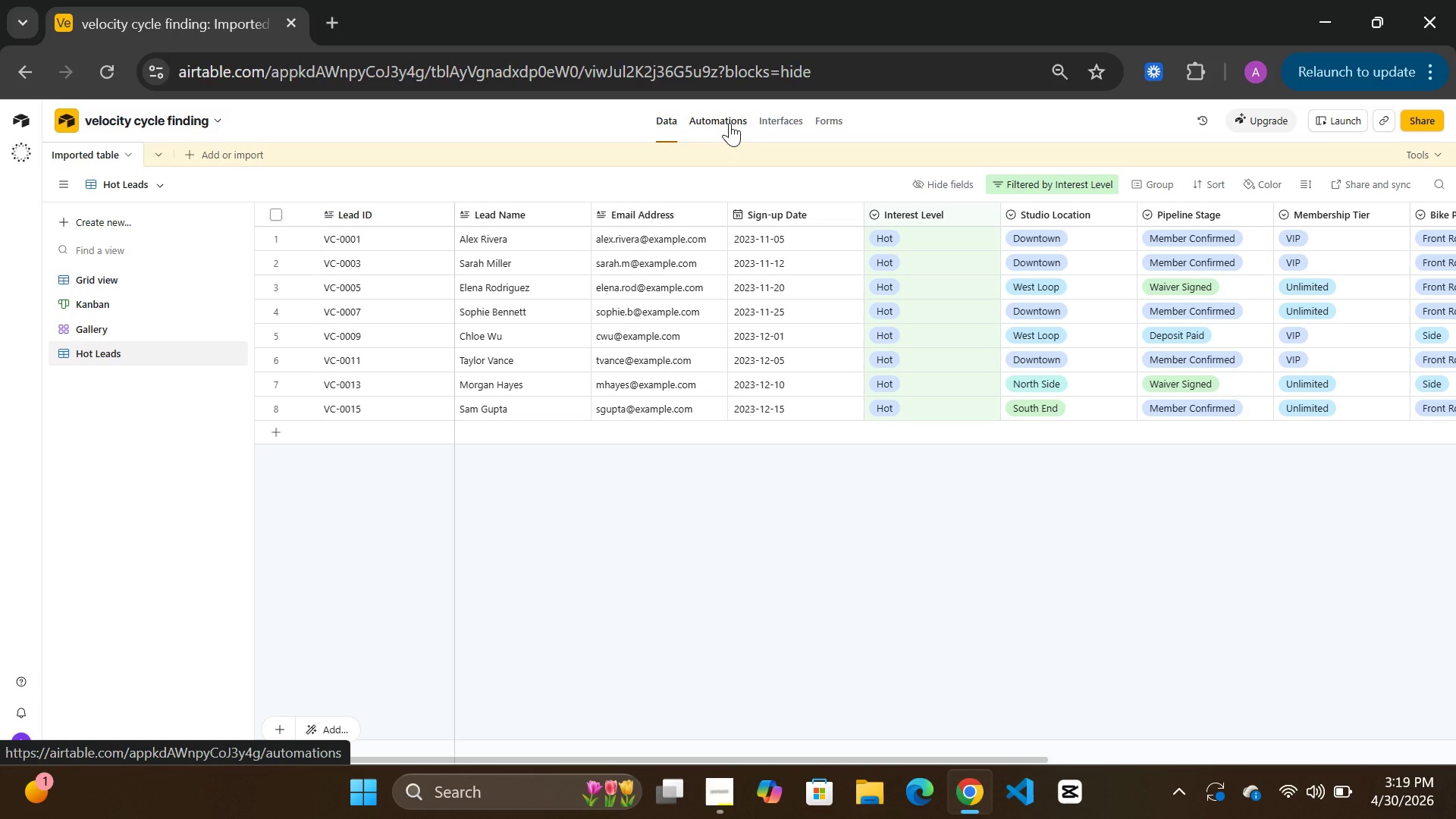 
left_click([709, 115])
 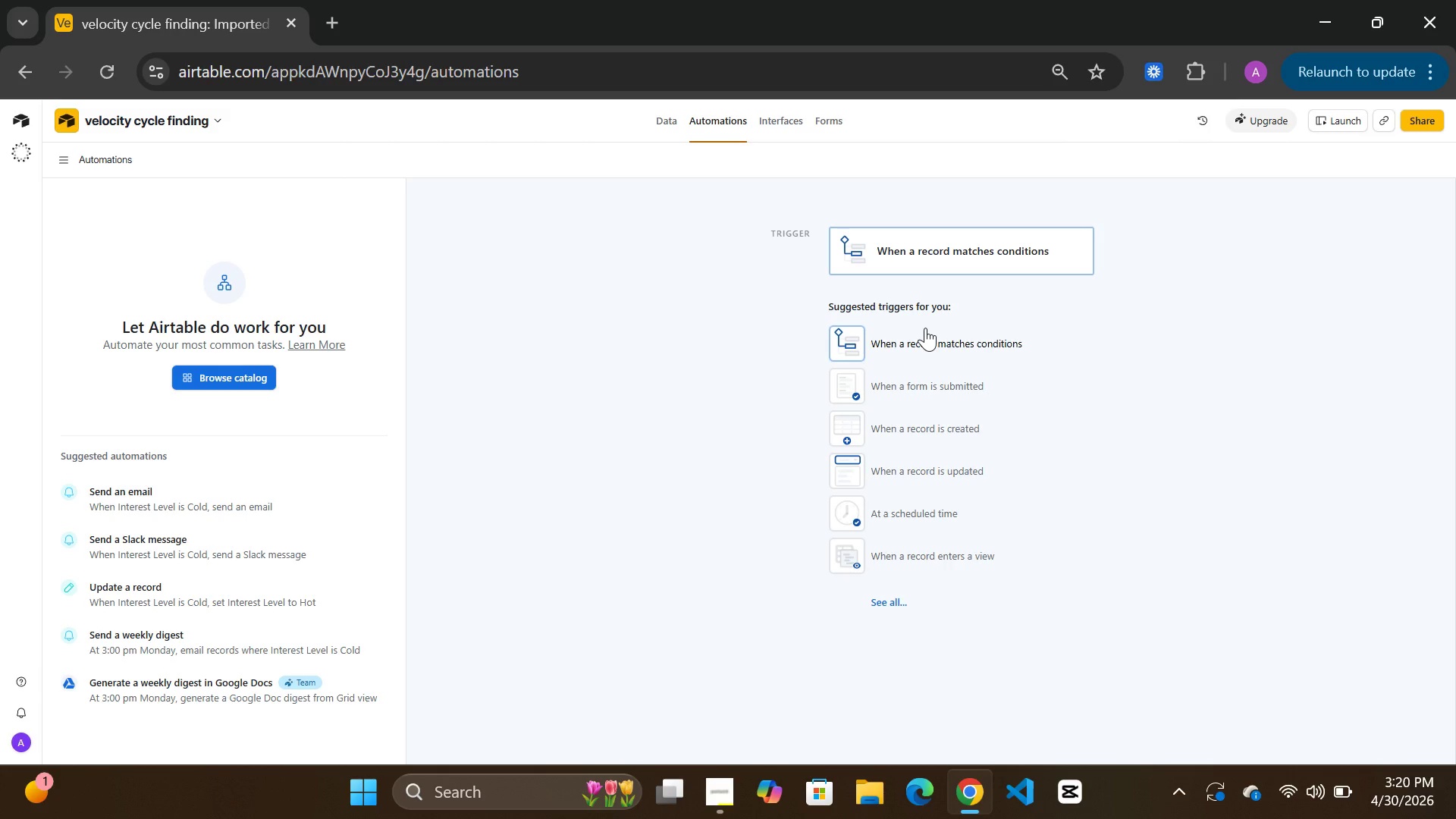 
wait(23.17)
 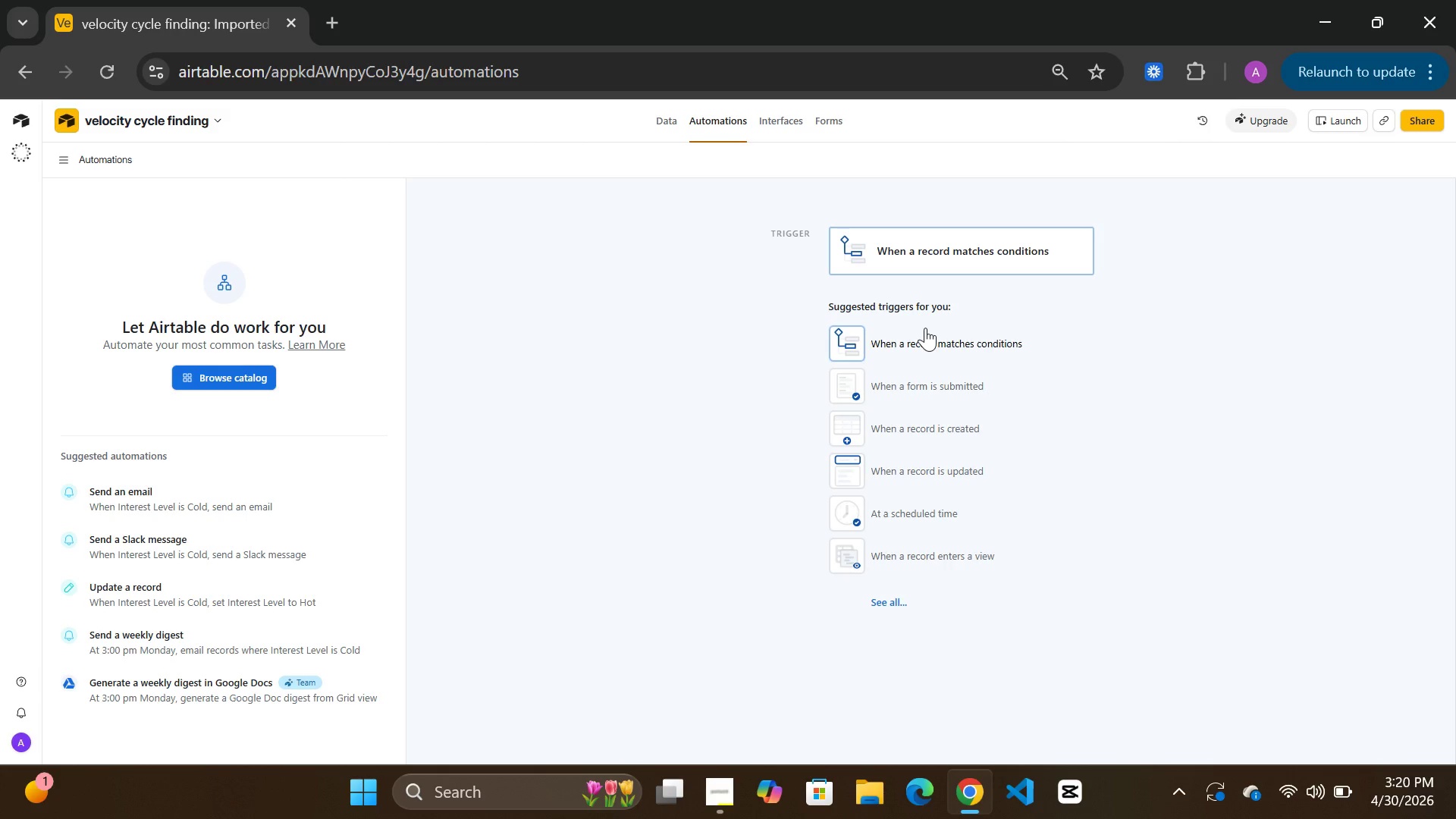 
left_click([962, 250])
 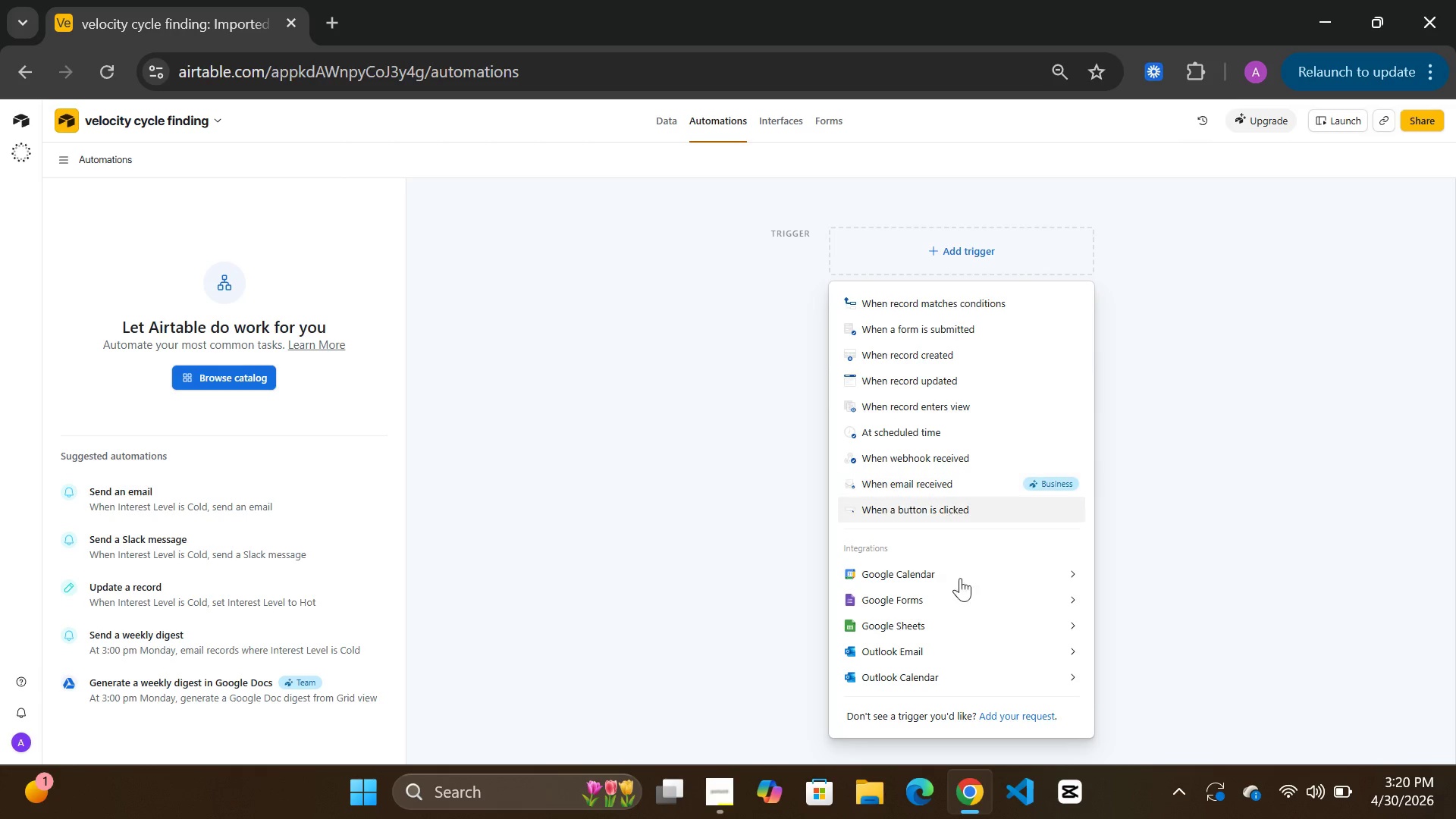 
wait(6.92)
 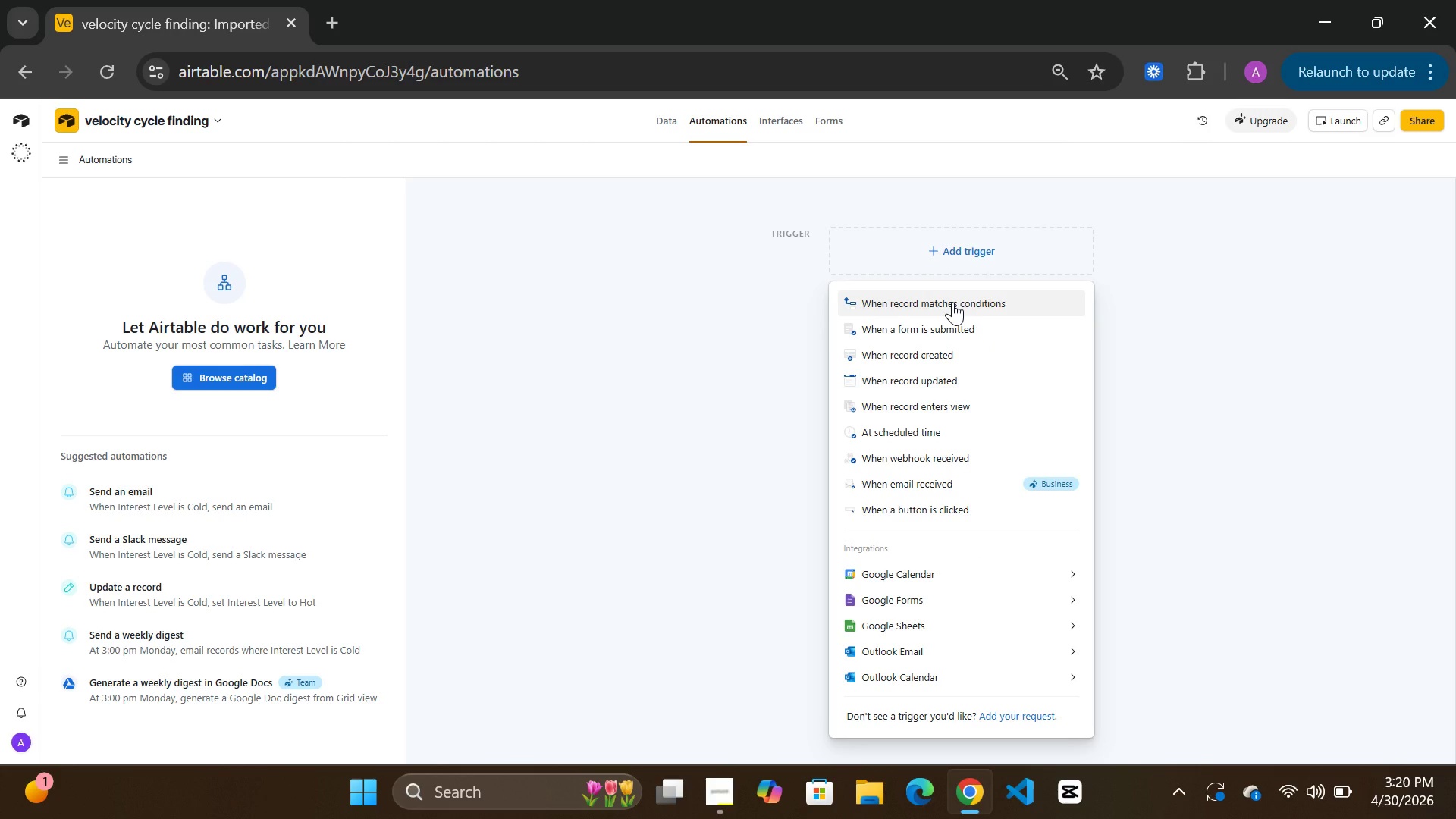 
scroll: coordinate [960, 537], scroll_direction: down, amount: 4.0
 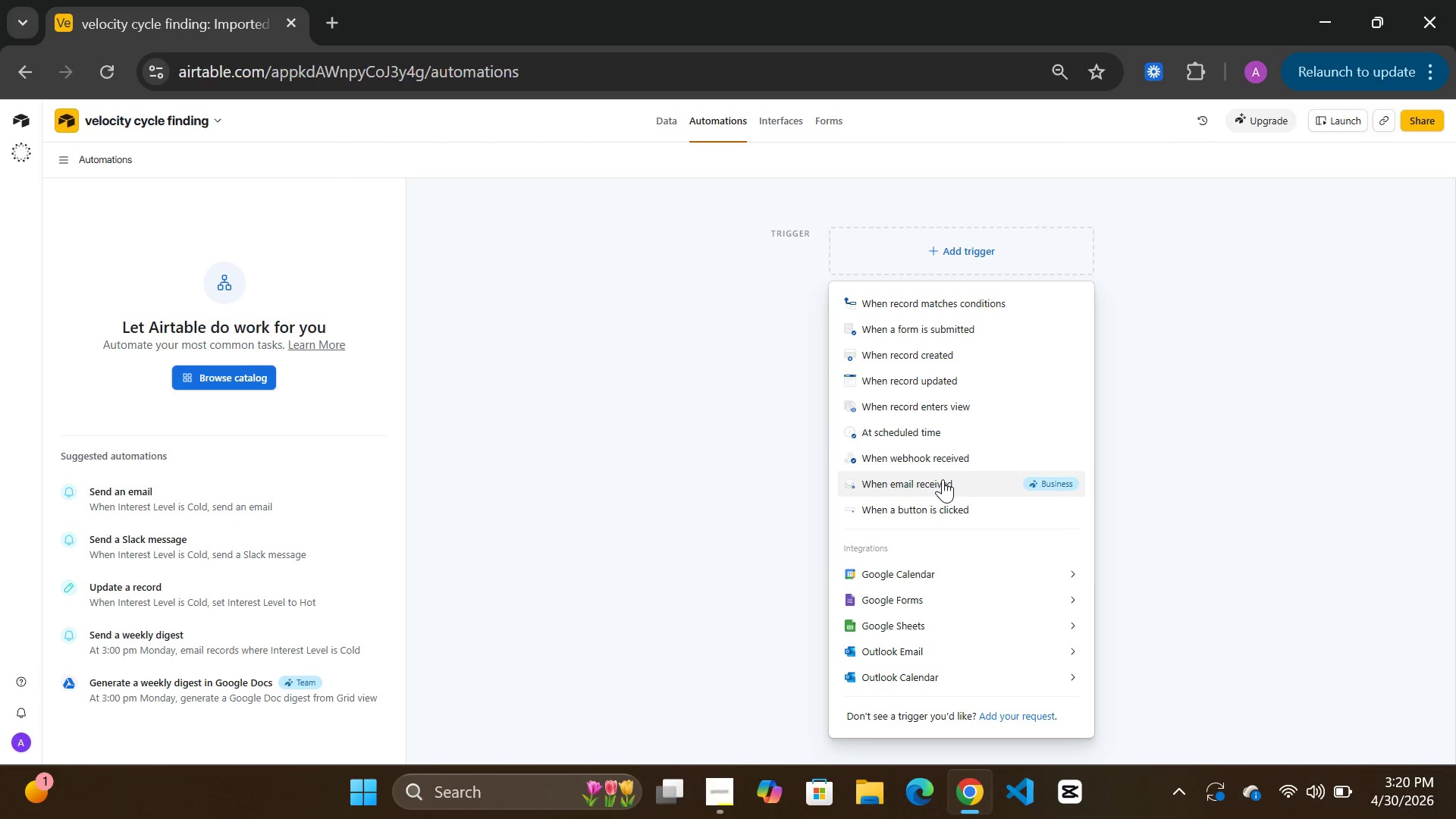 
scroll: coordinate [943, 479], scroll_direction: up, amount: 2.0
 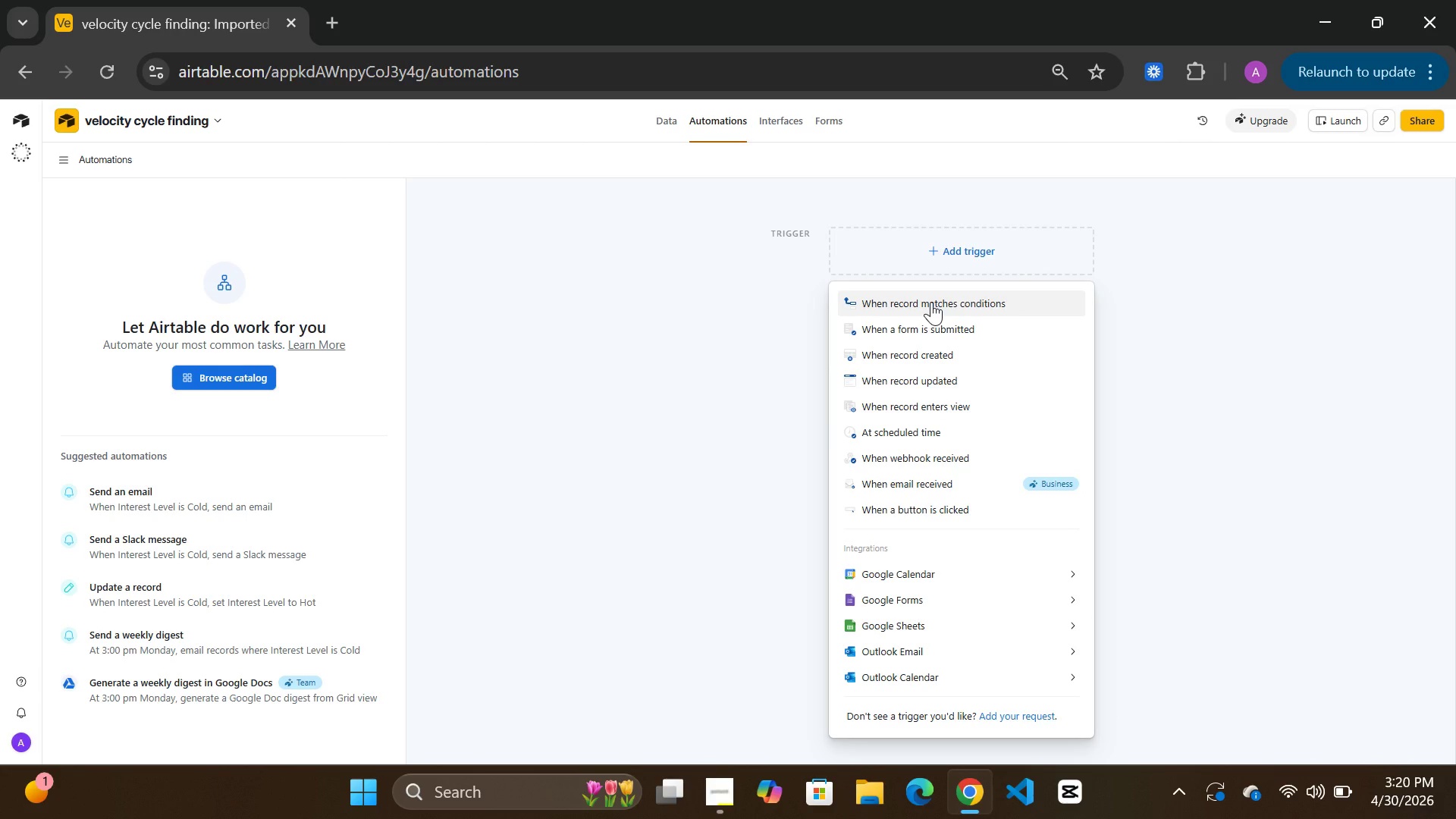 
left_click([931, 302])
 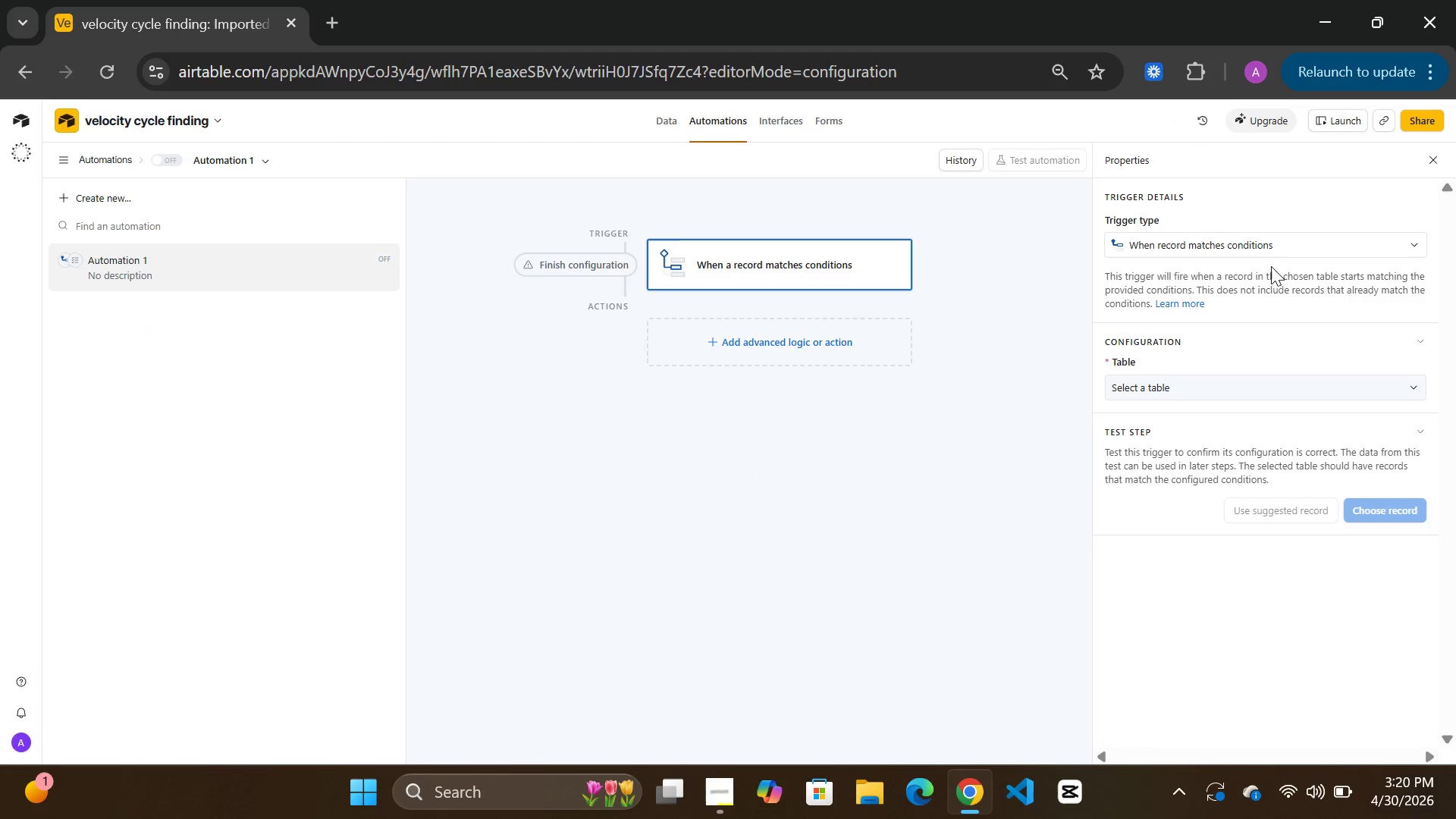 
wait(12.84)
 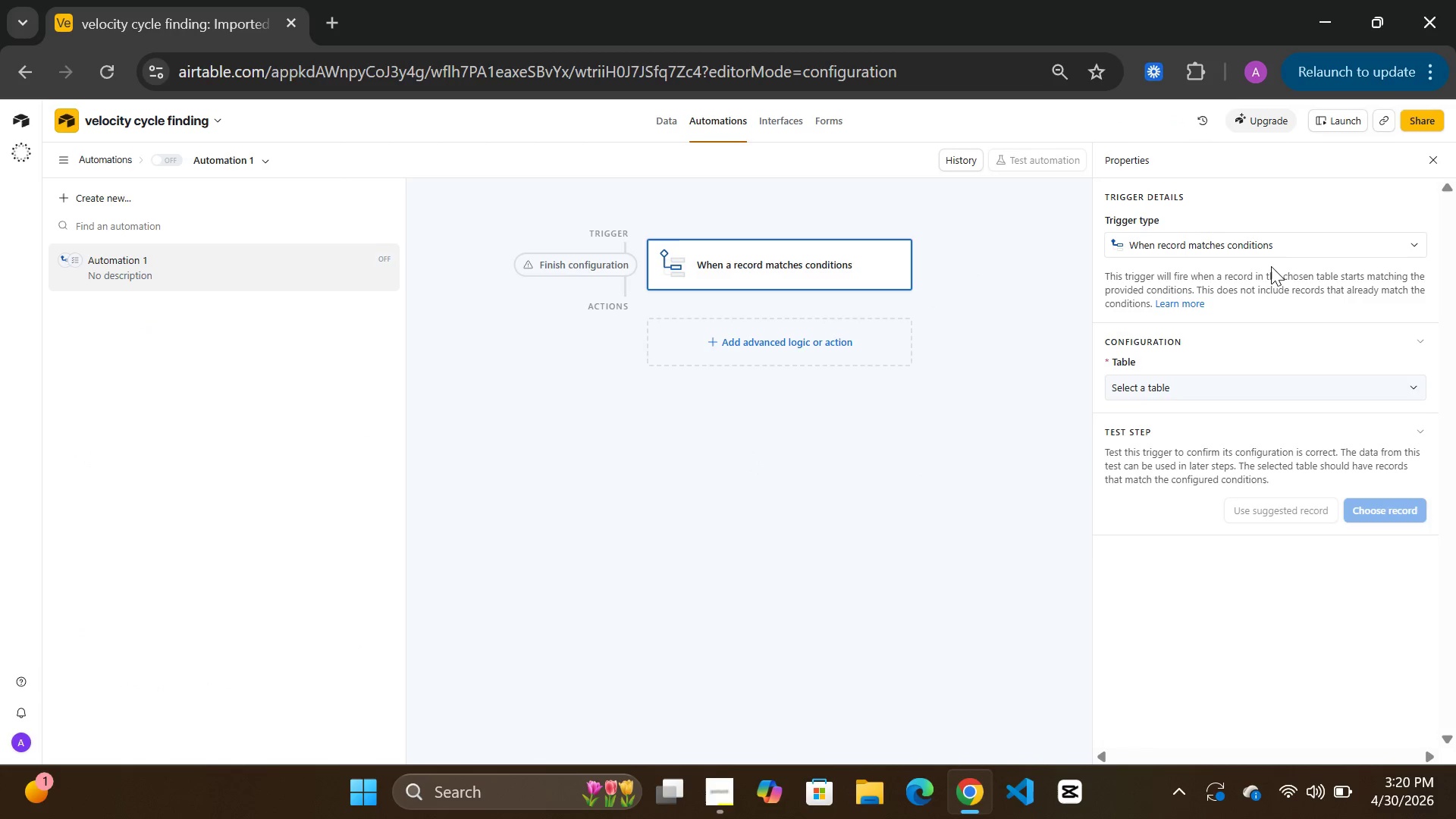 
left_click([1416, 387])
 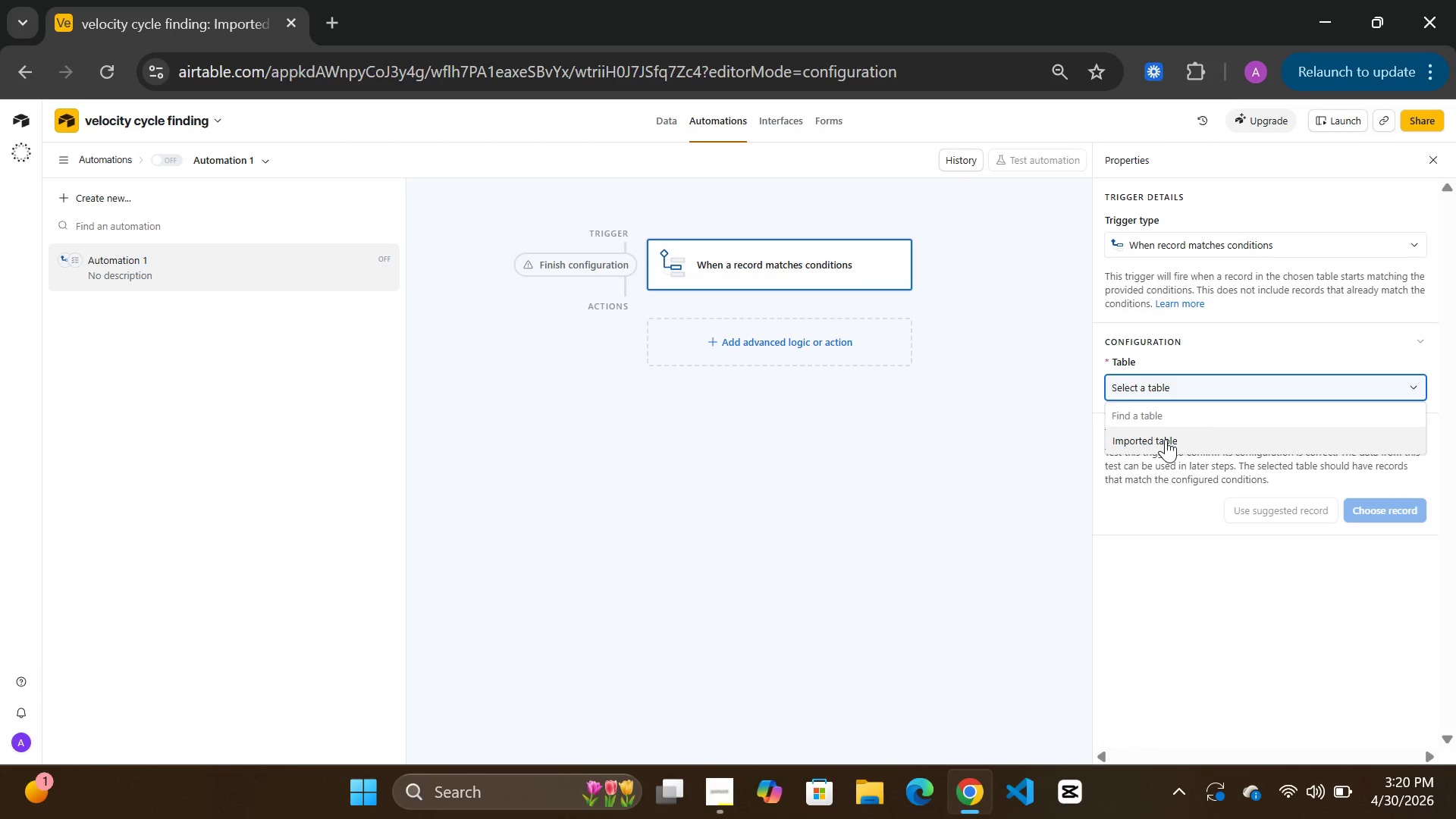 
left_click([1166, 439])
 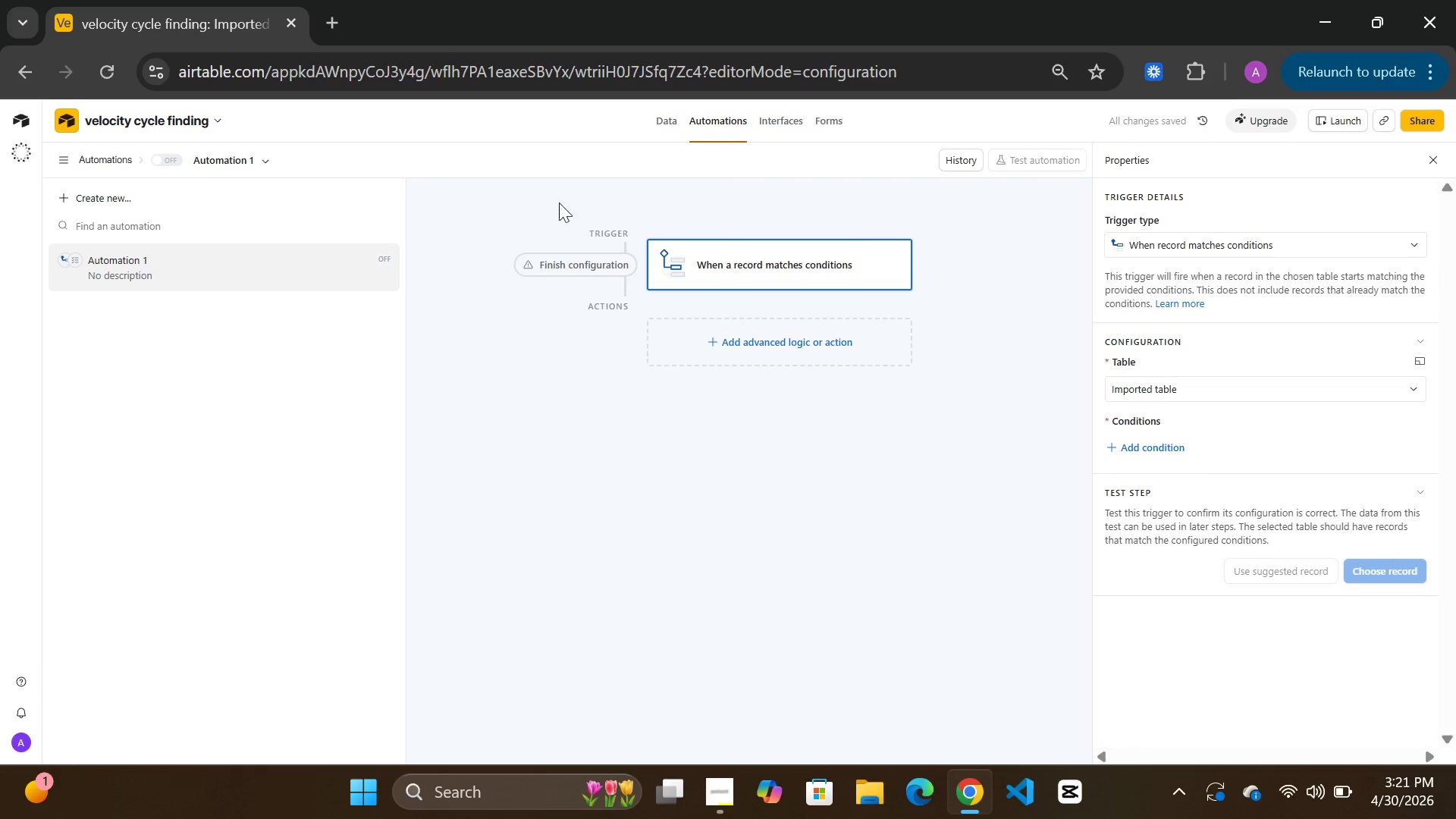 
wait(7.05)
 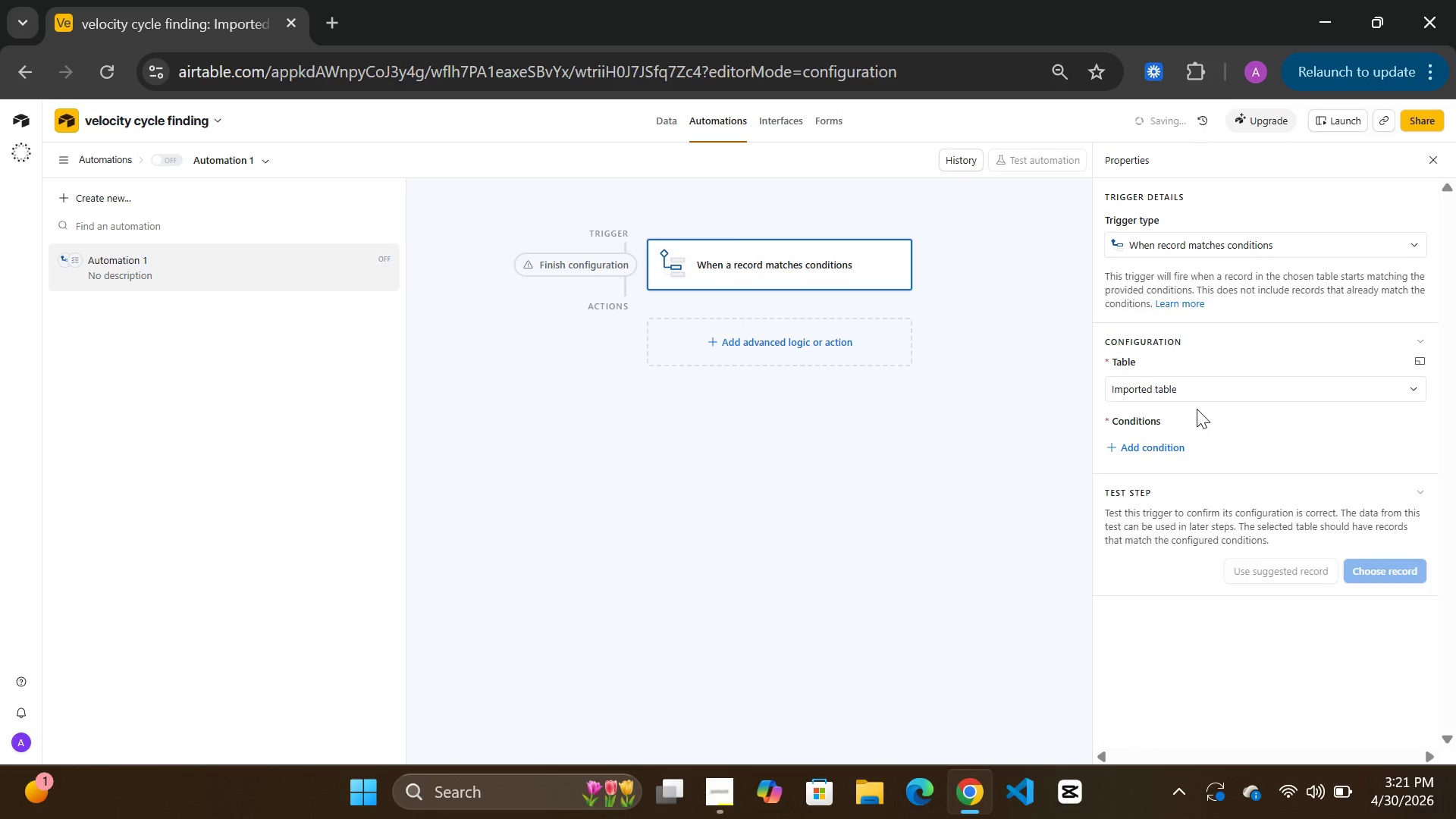 
left_click([659, 121])
 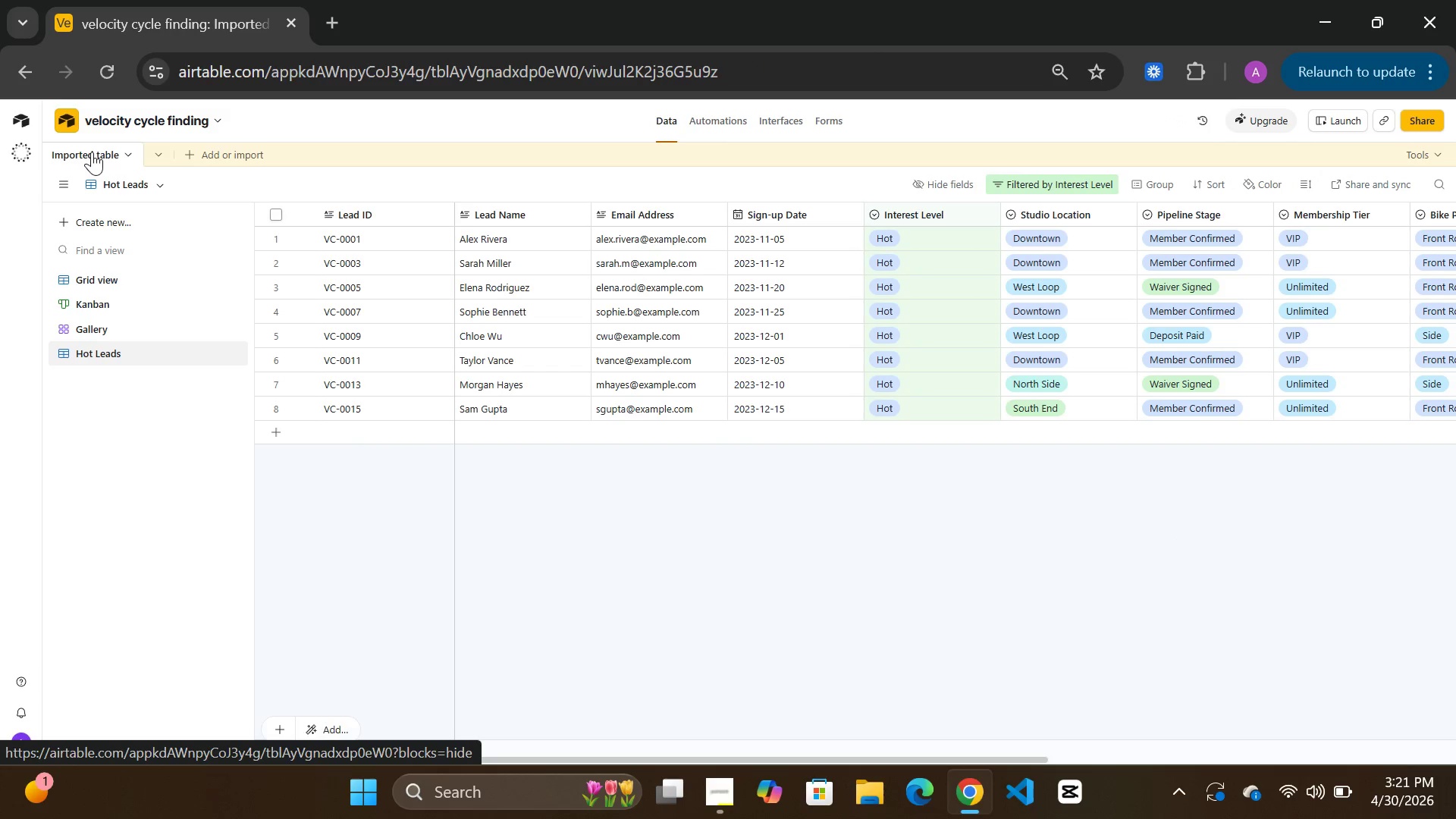 
left_click([92, 152])
 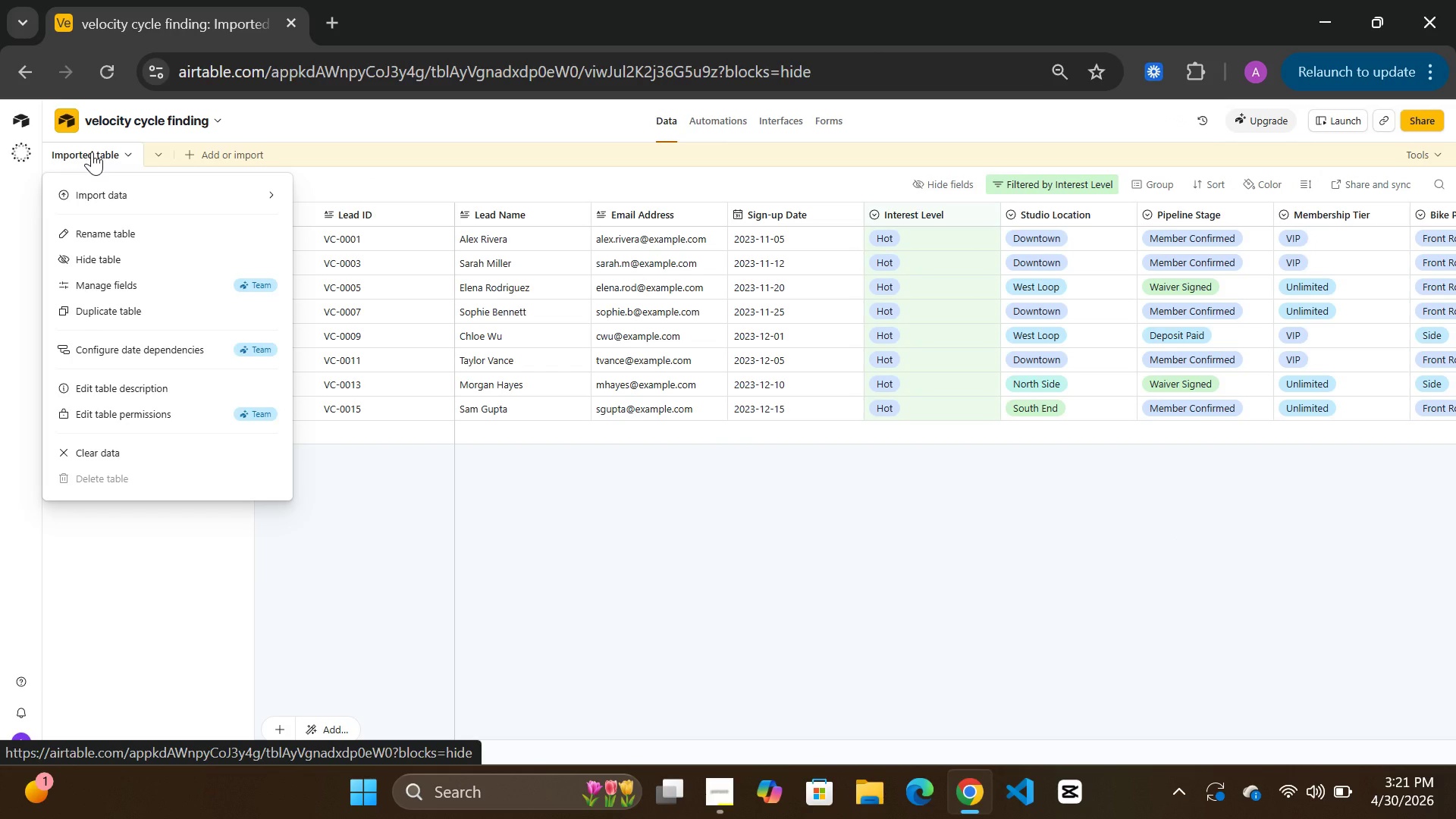 
left_click([92, 152])
 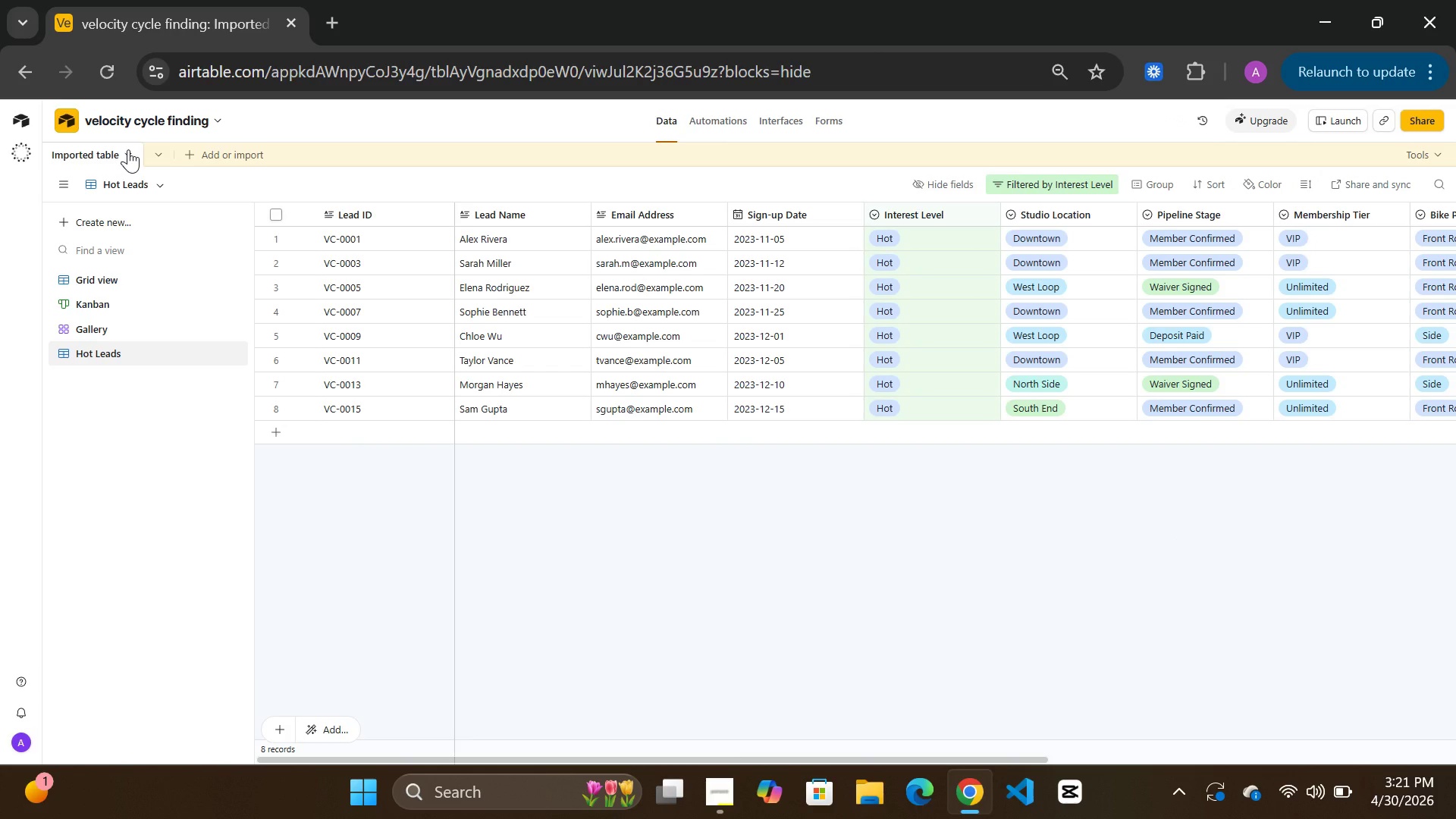 
left_click([128, 149])
 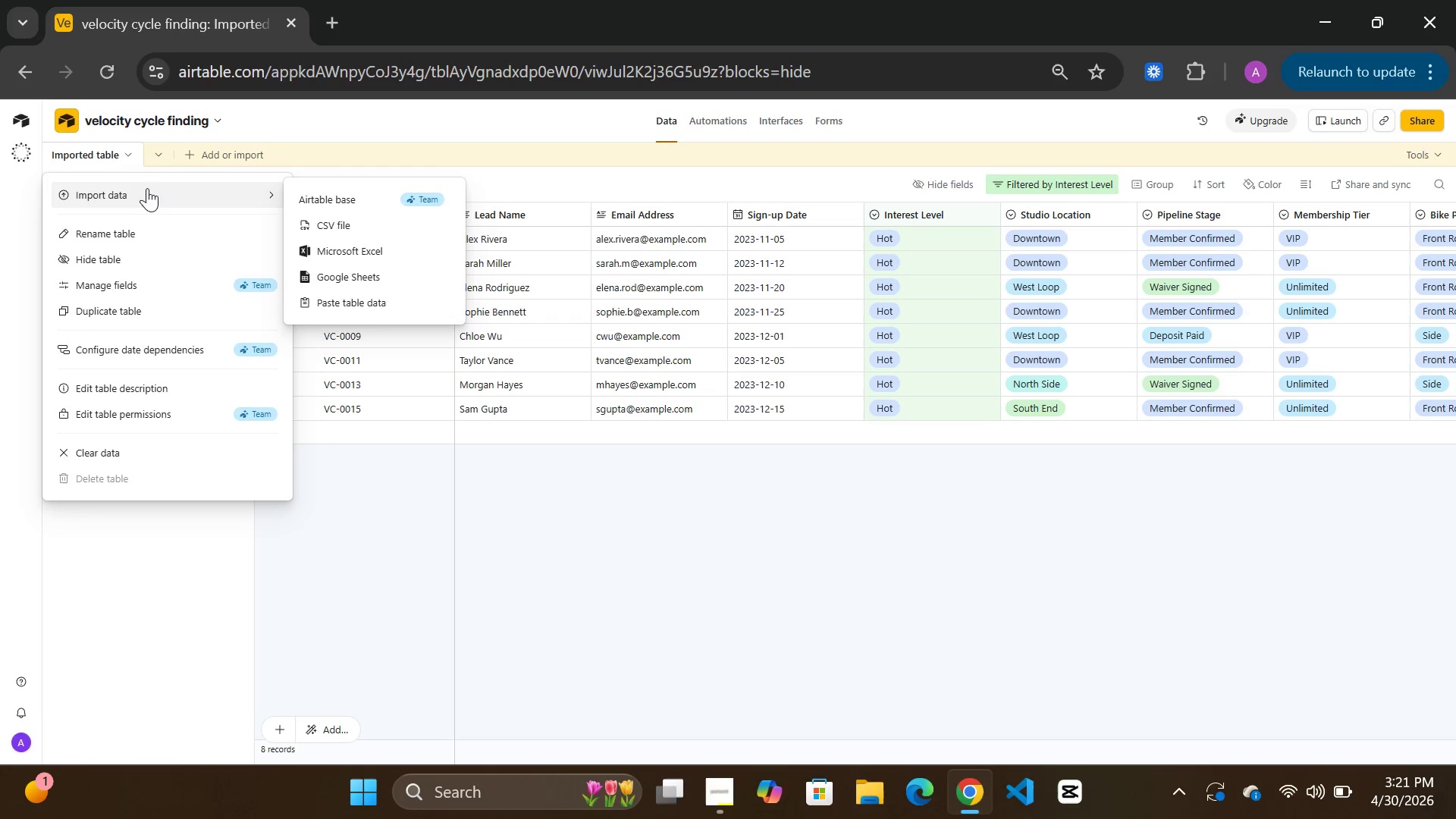 
left_click([371, 109])
 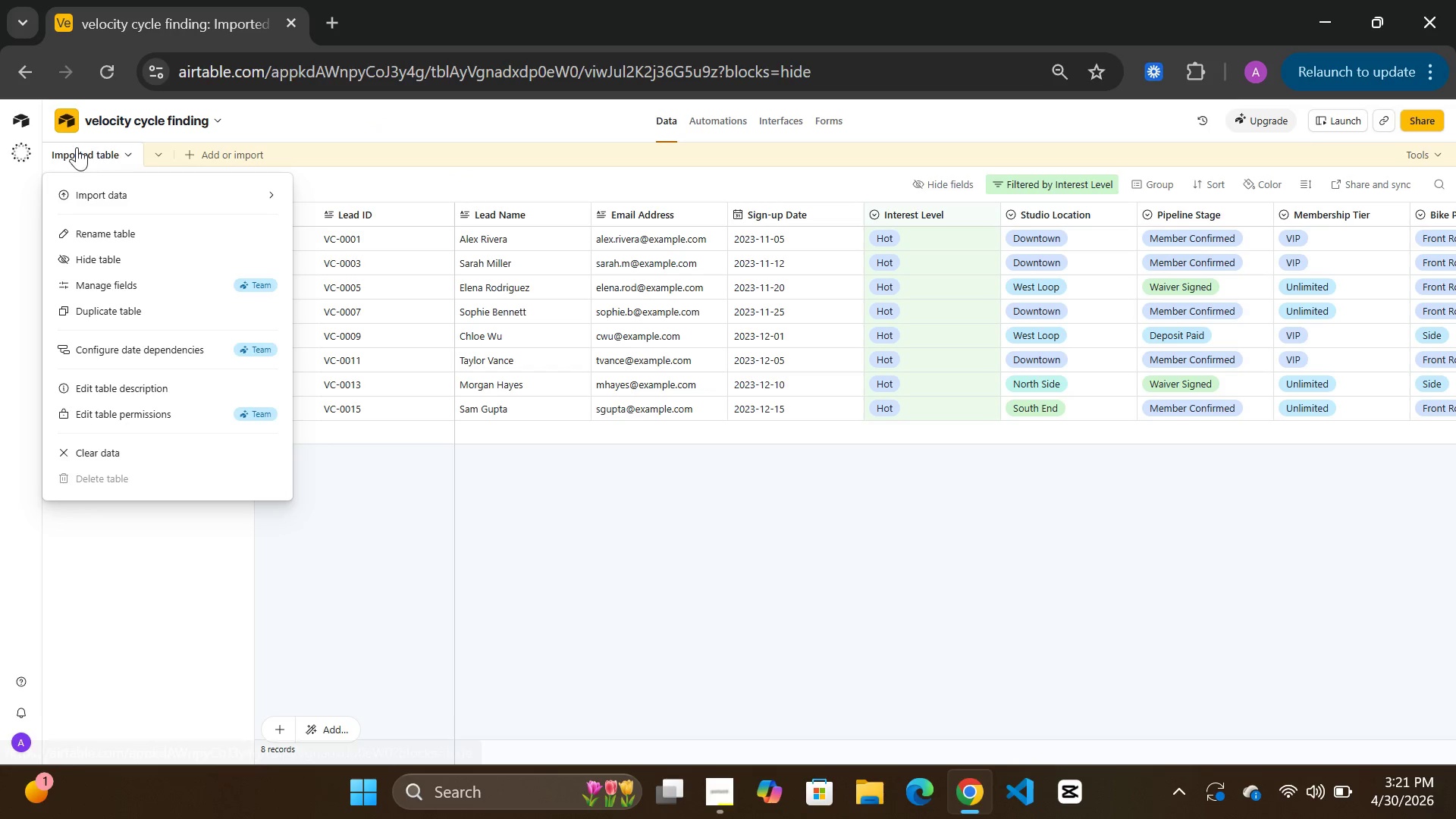 
double_click([77, 147])
 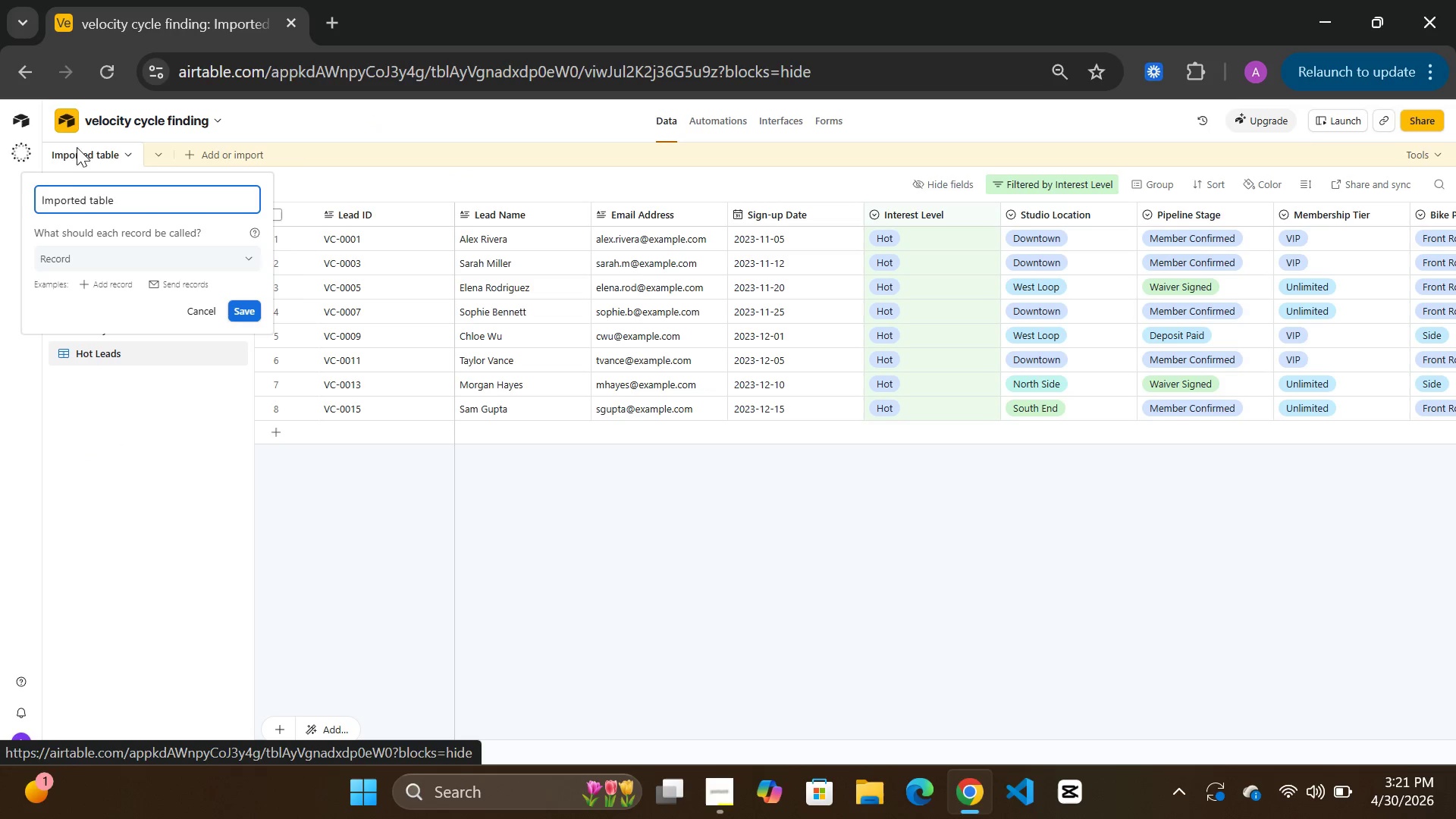 
triple_click([77, 147])
 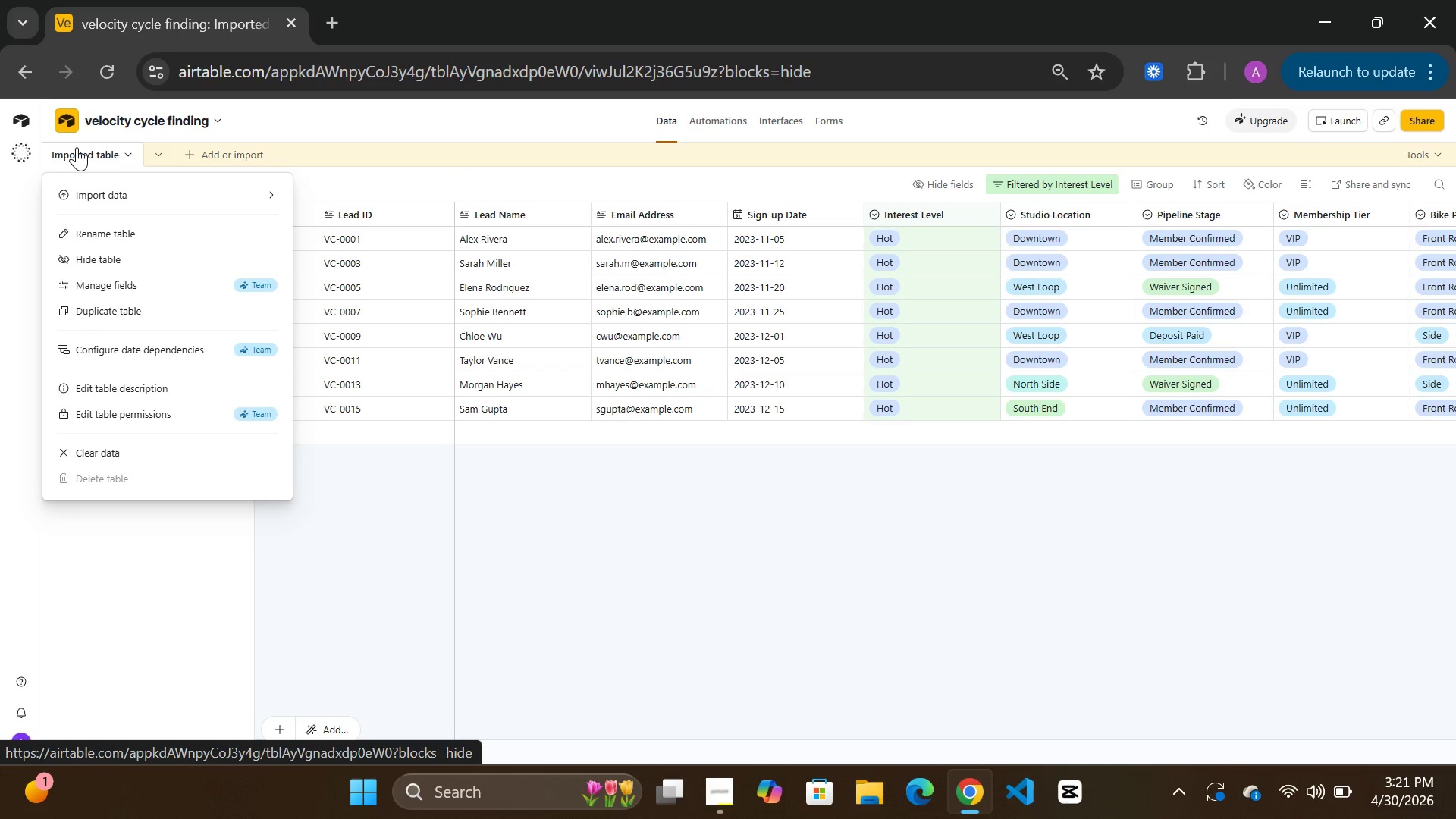 
left_click([77, 147])
 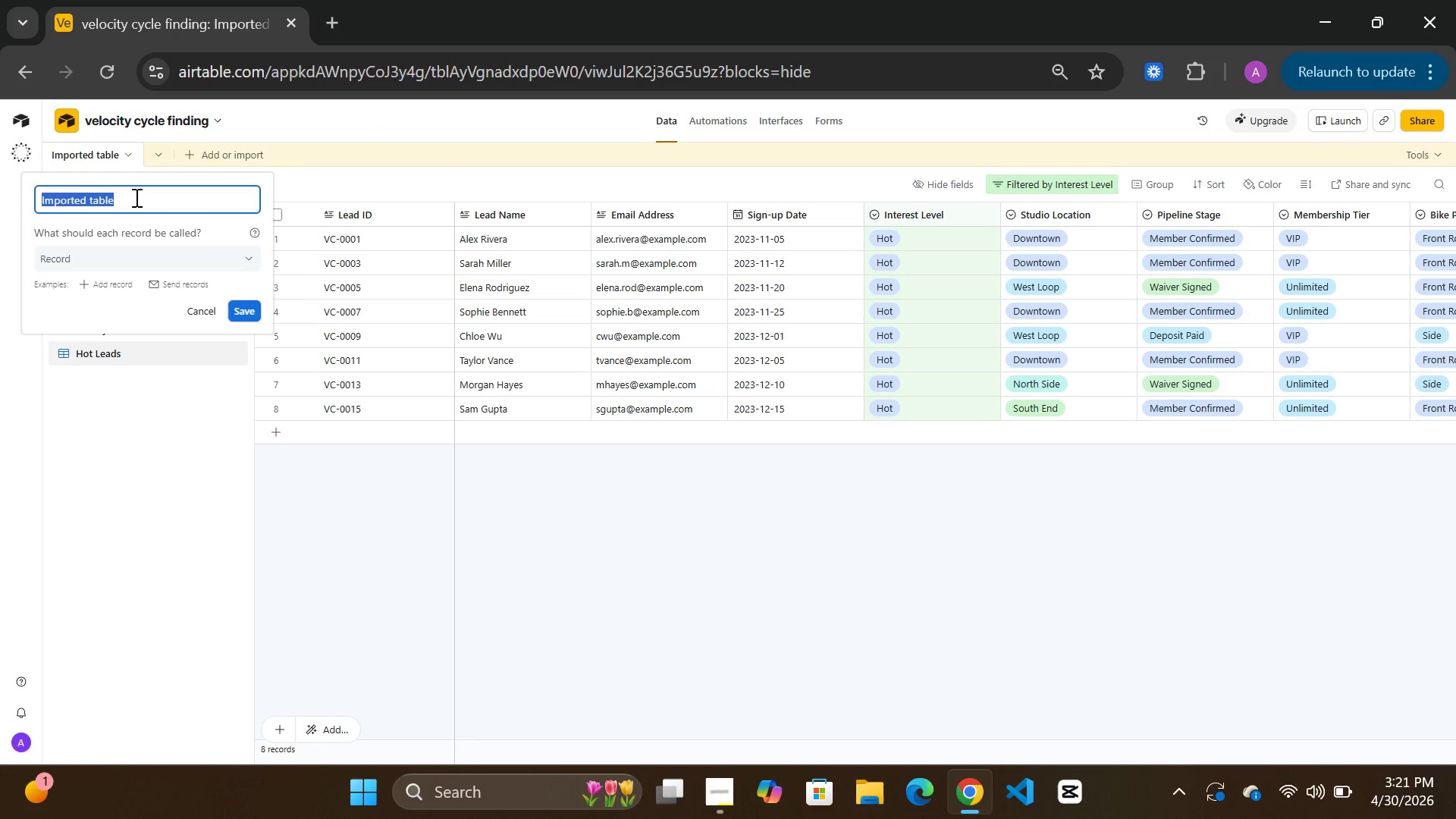 
left_click([77, 147])
 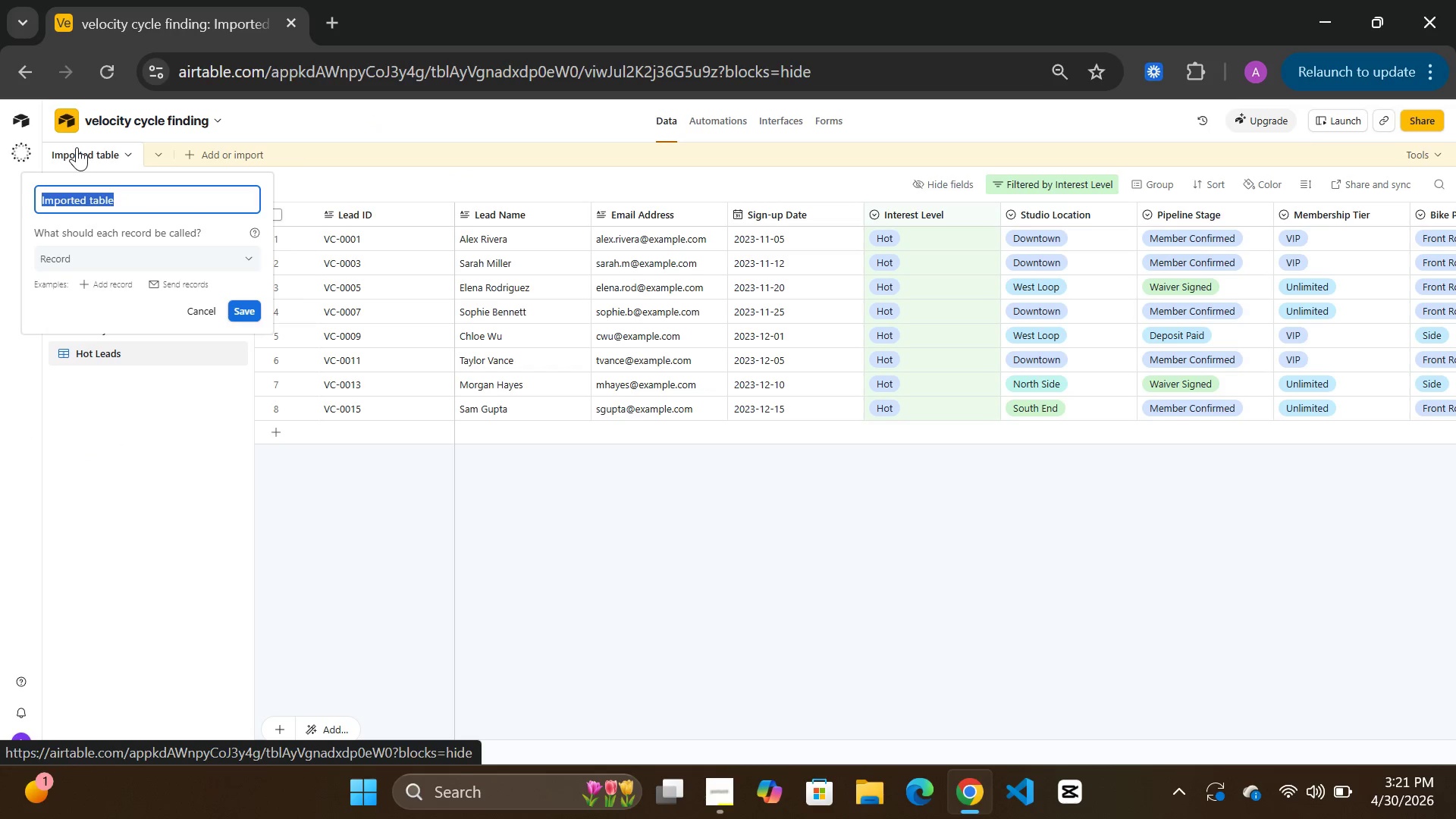 
wait(11.72)
 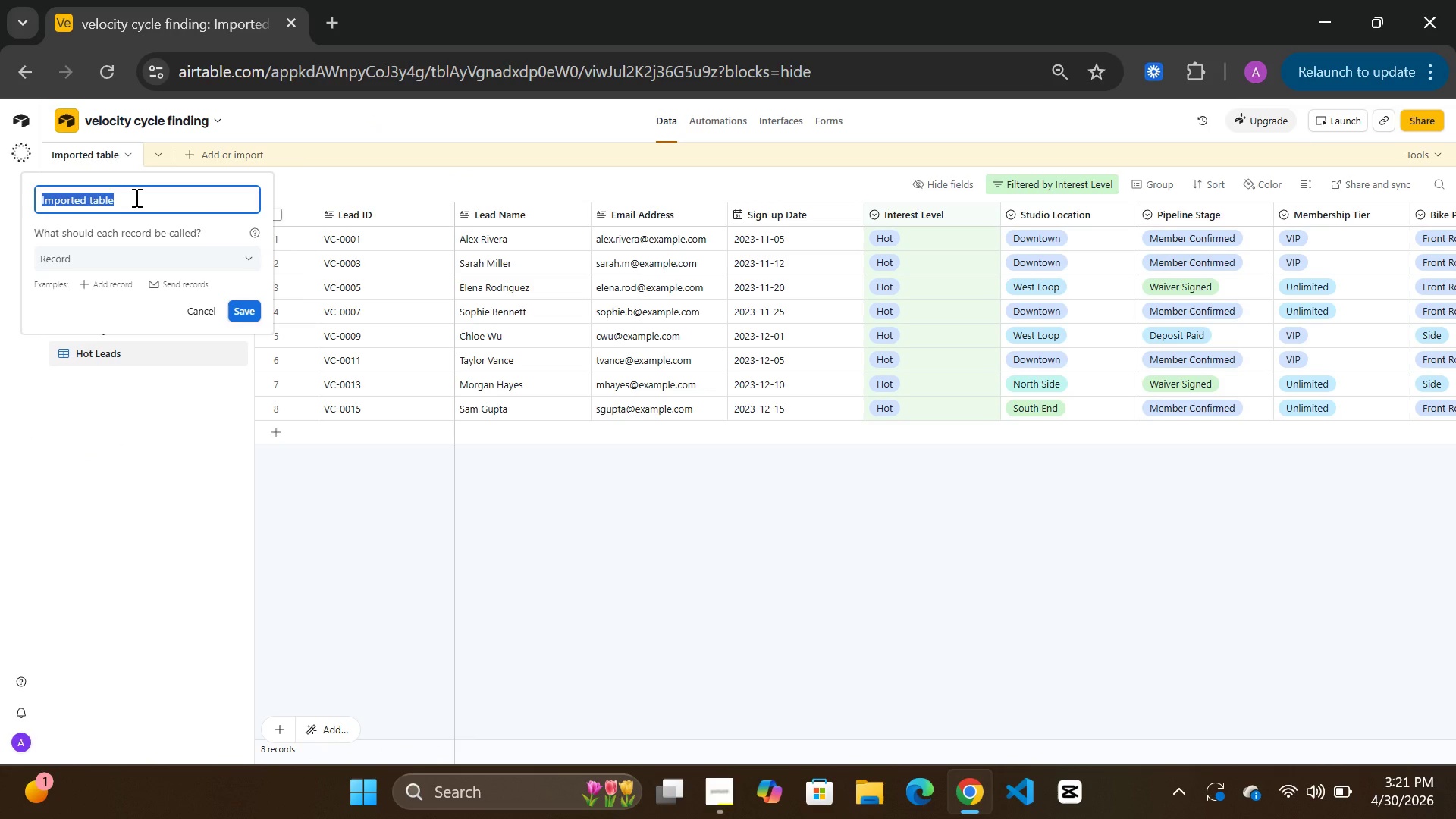 
left_click([721, 796])